 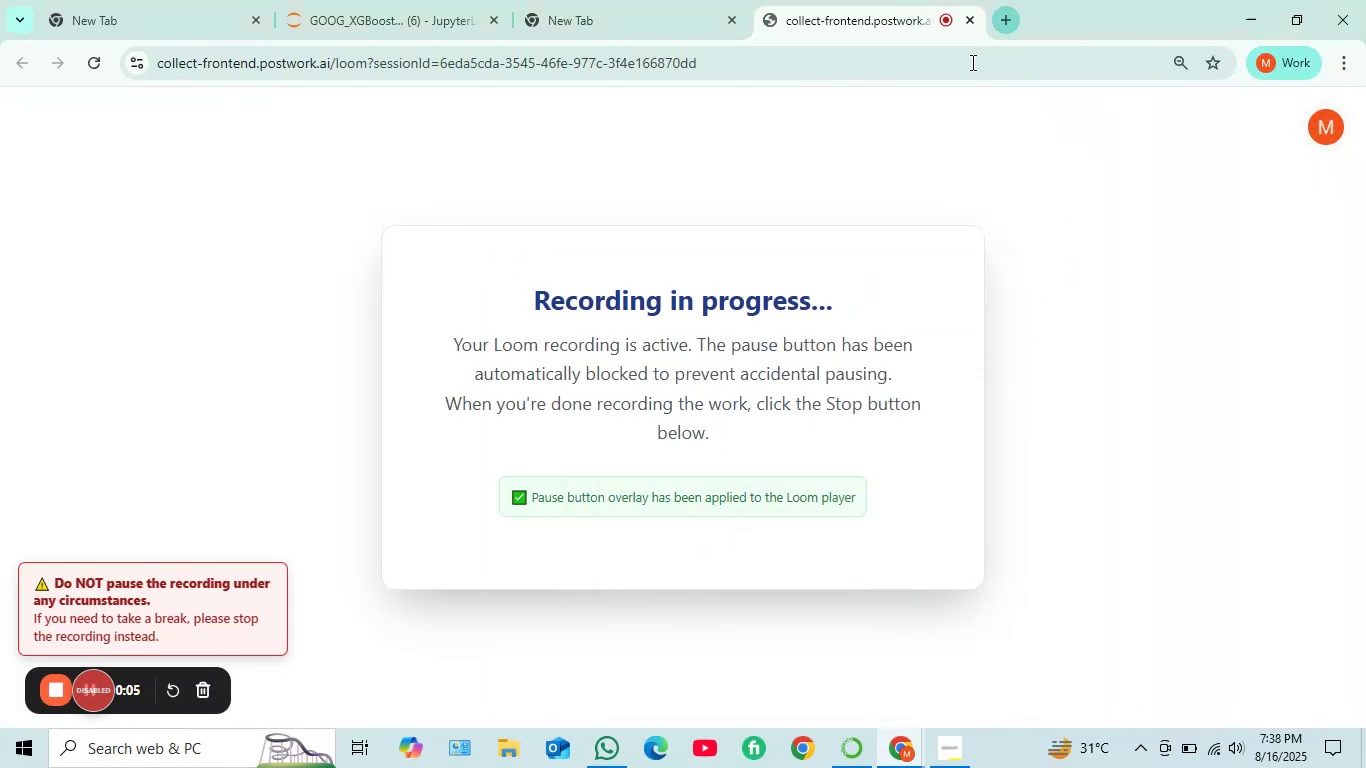 
left_click([351, 0])
 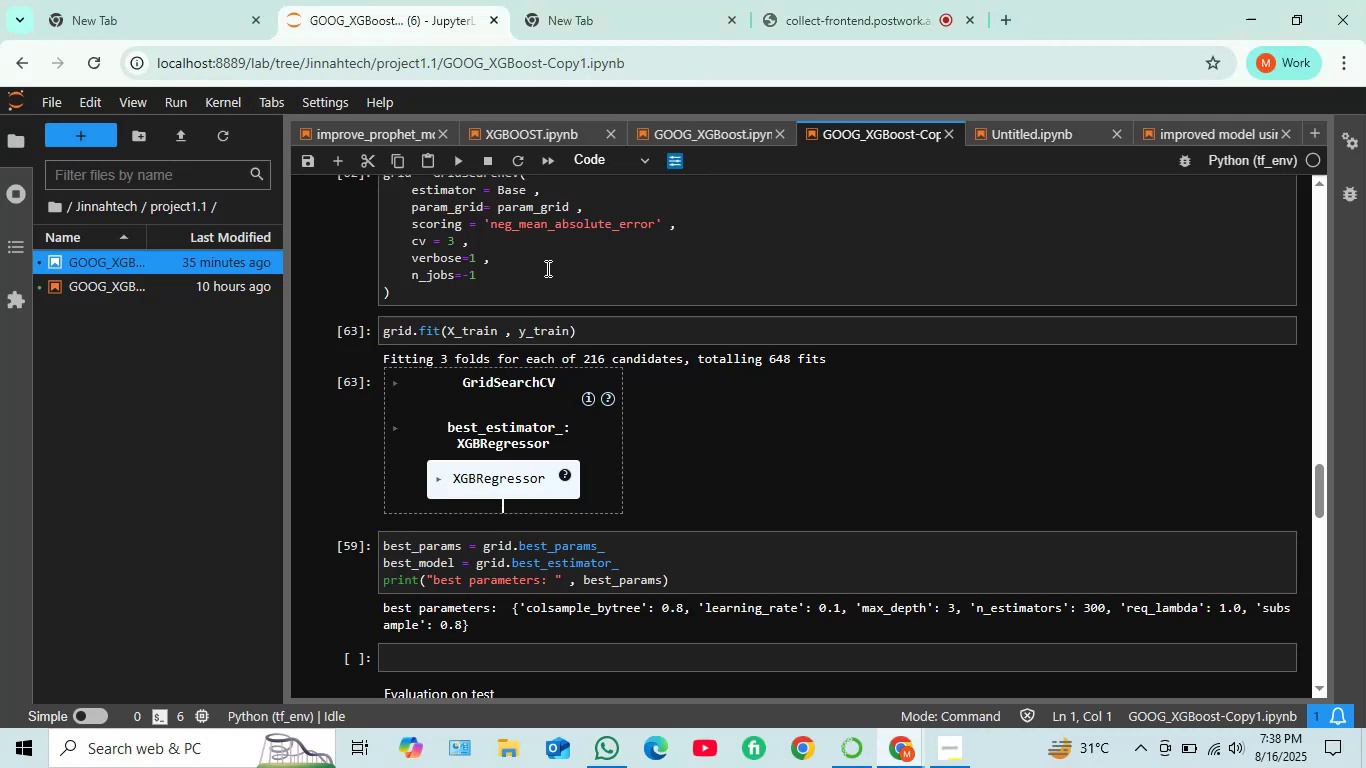 
scroll: coordinate [676, 260], scroll_direction: down, amount: 2.0
 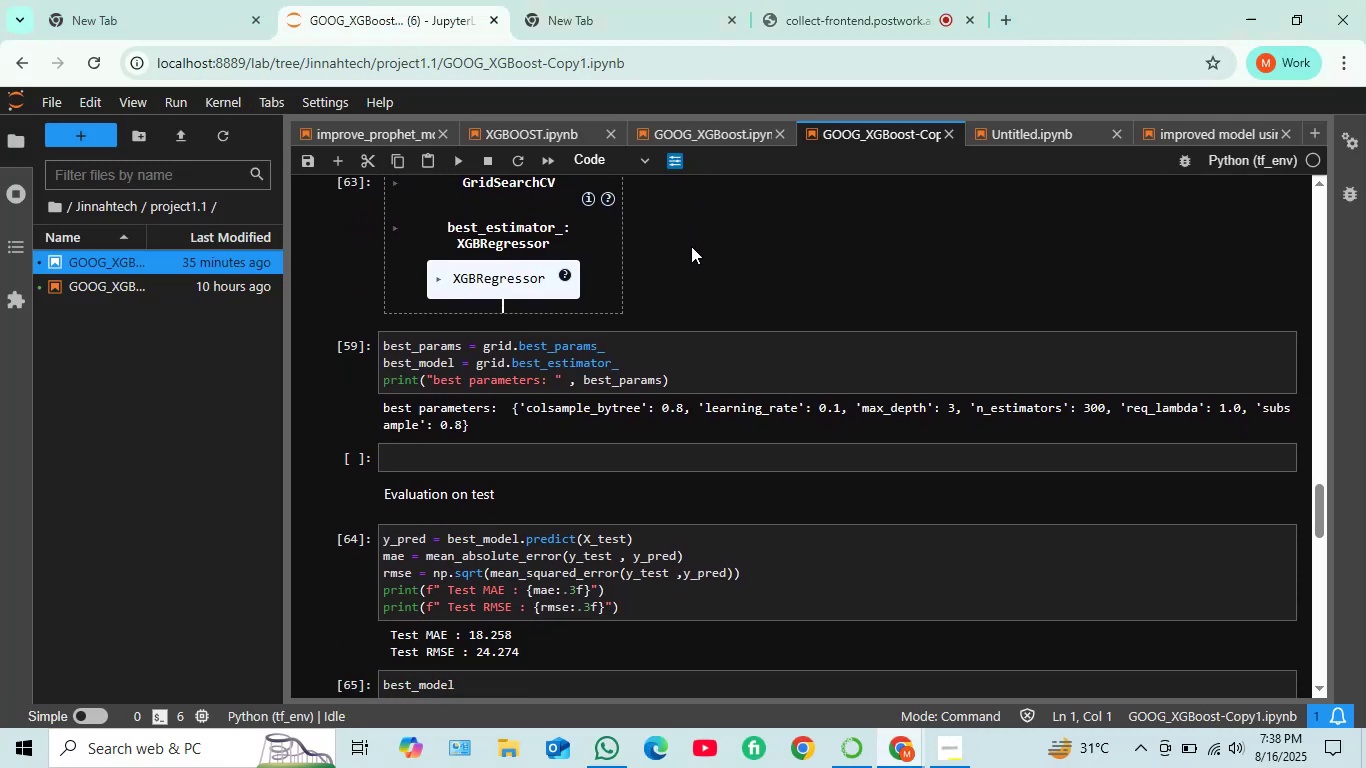 
scroll: coordinate [652, 376], scroll_direction: up, amount: 13.0
 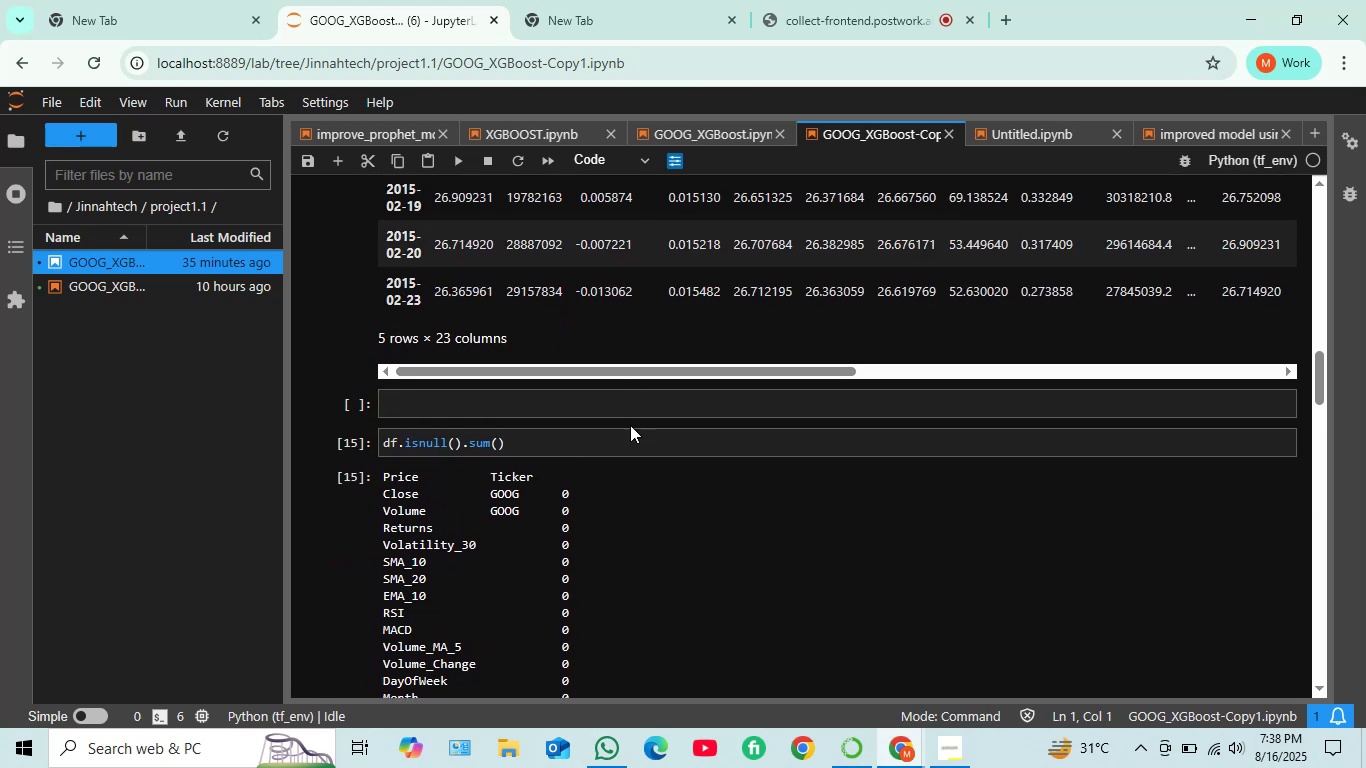 
scroll: coordinate [632, 431], scroll_direction: up, amount: 2.0
 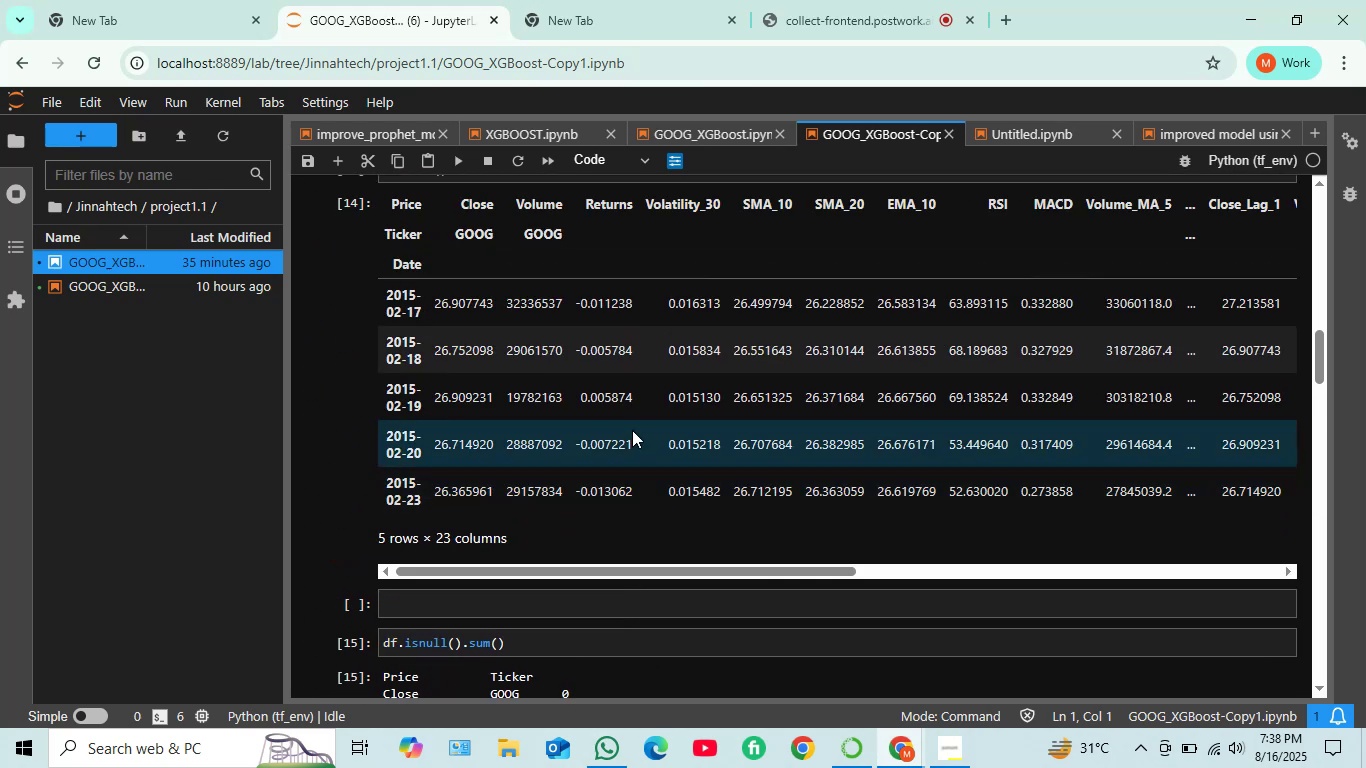 
scroll: coordinate [634, 419], scroll_direction: down, amount: 15.0
 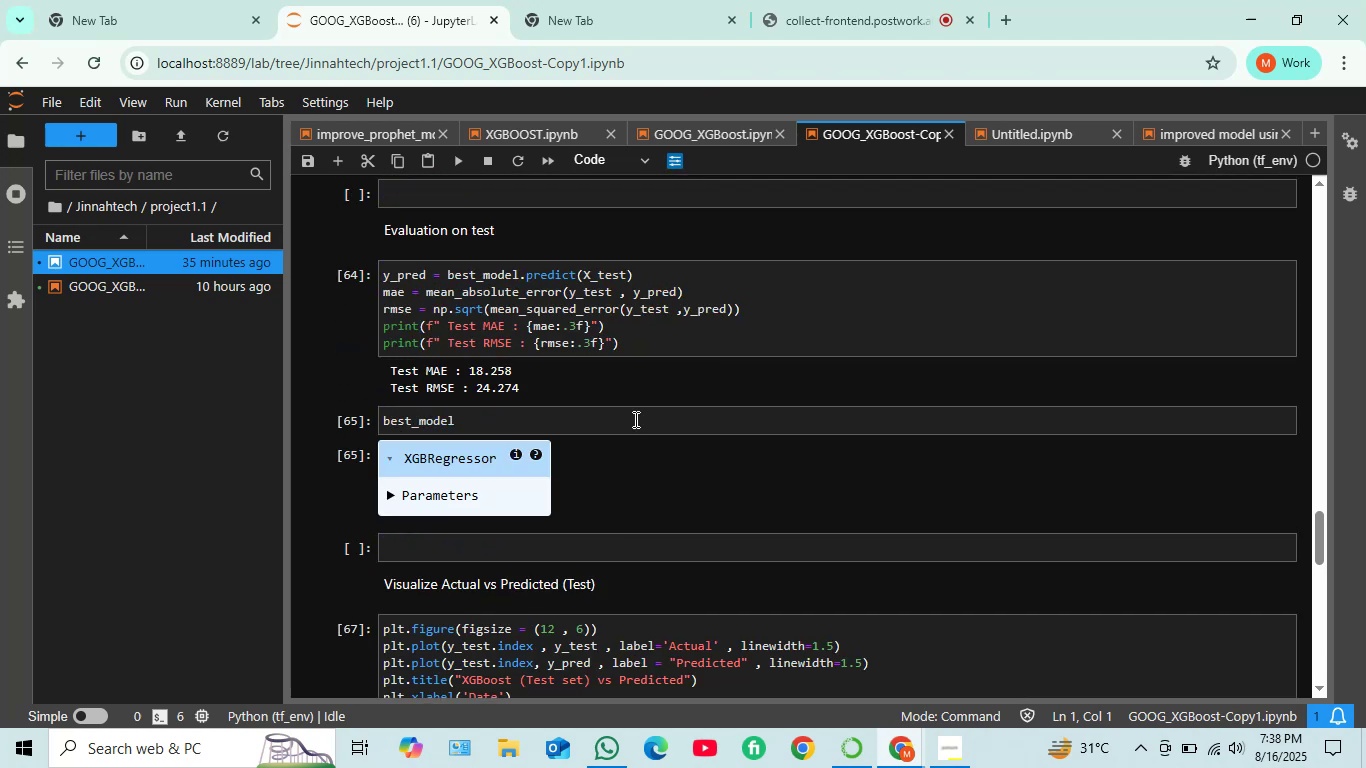 
scroll: coordinate [634, 419], scroll_direction: up, amount: 2.0
 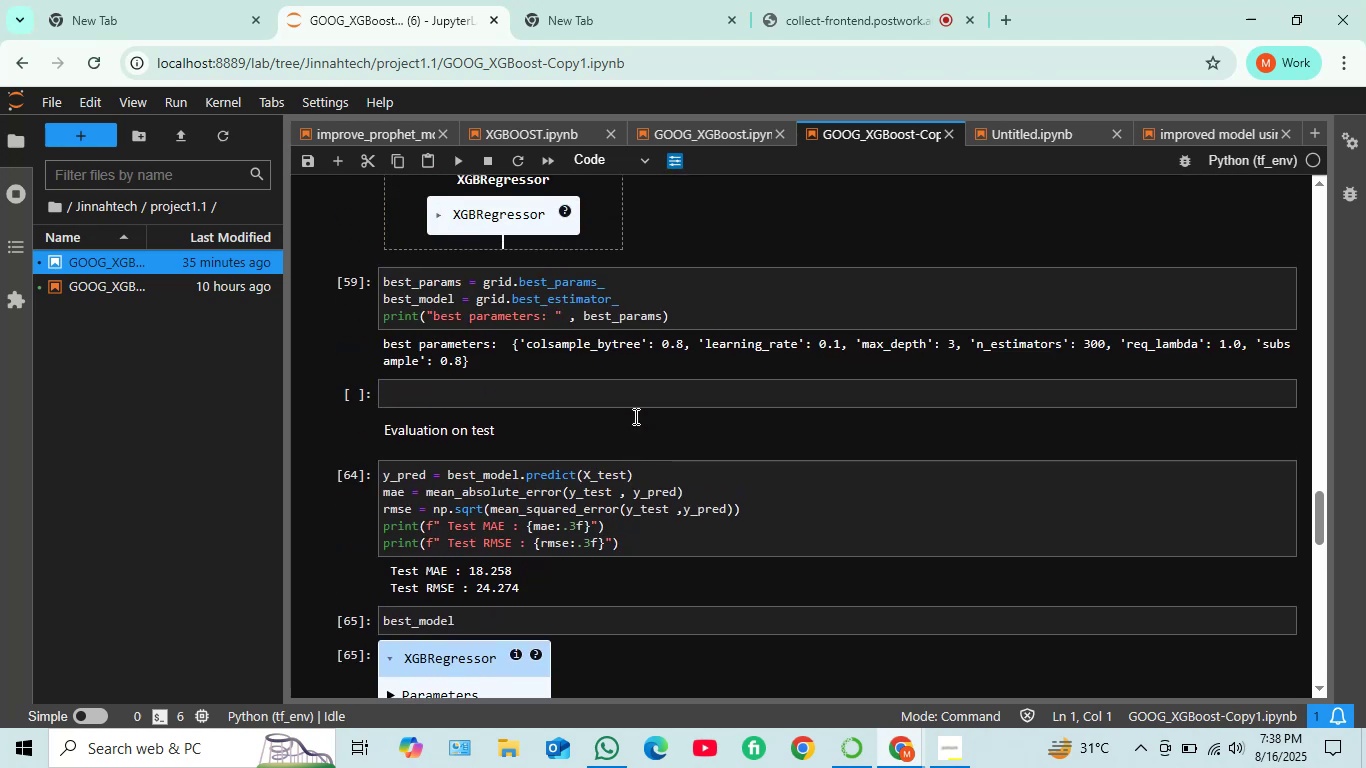 
scroll: coordinate [634, 416], scroll_direction: down, amount: 8.0
 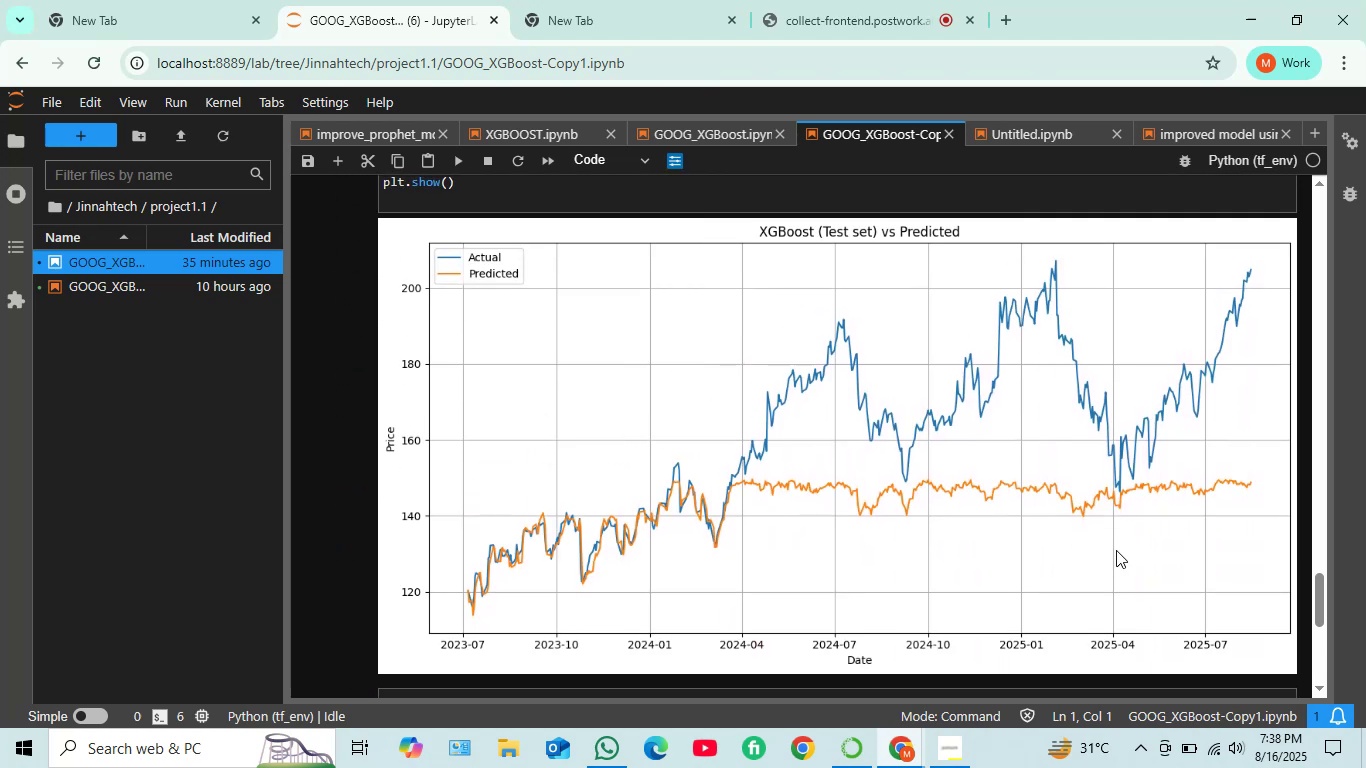 
scroll: coordinate [516, 400], scroll_direction: up, amount: 22.0
 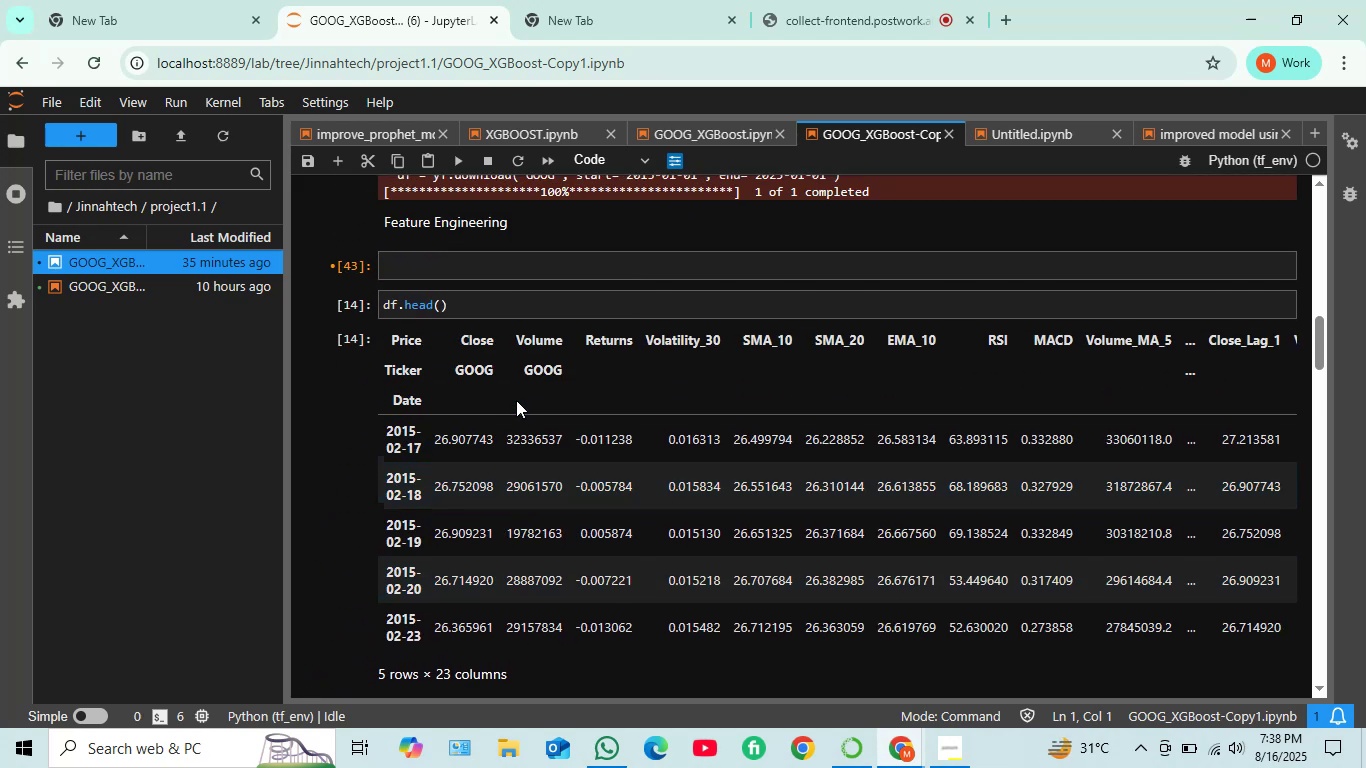 
scroll: coordinate [516, 399], scroll_direction: up, amount: 3.0
 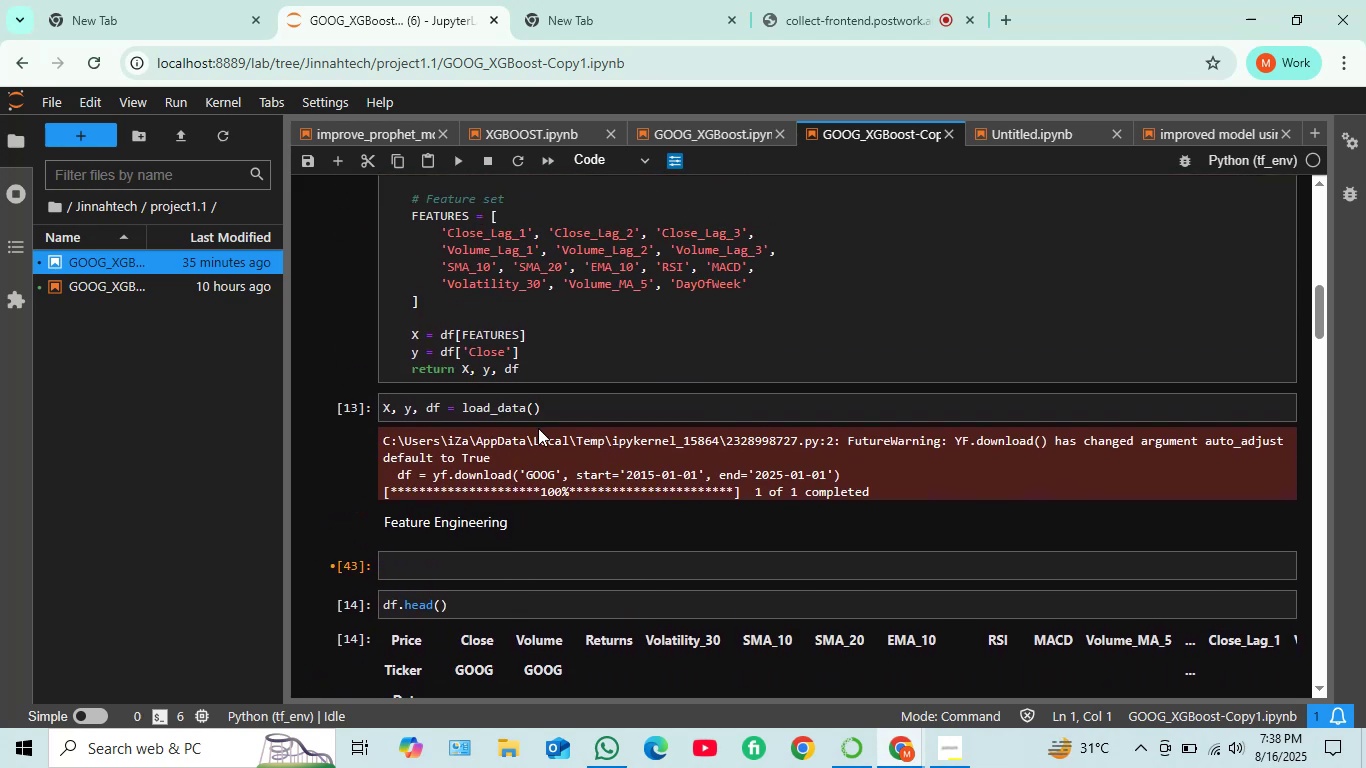 
wait(5.11)
 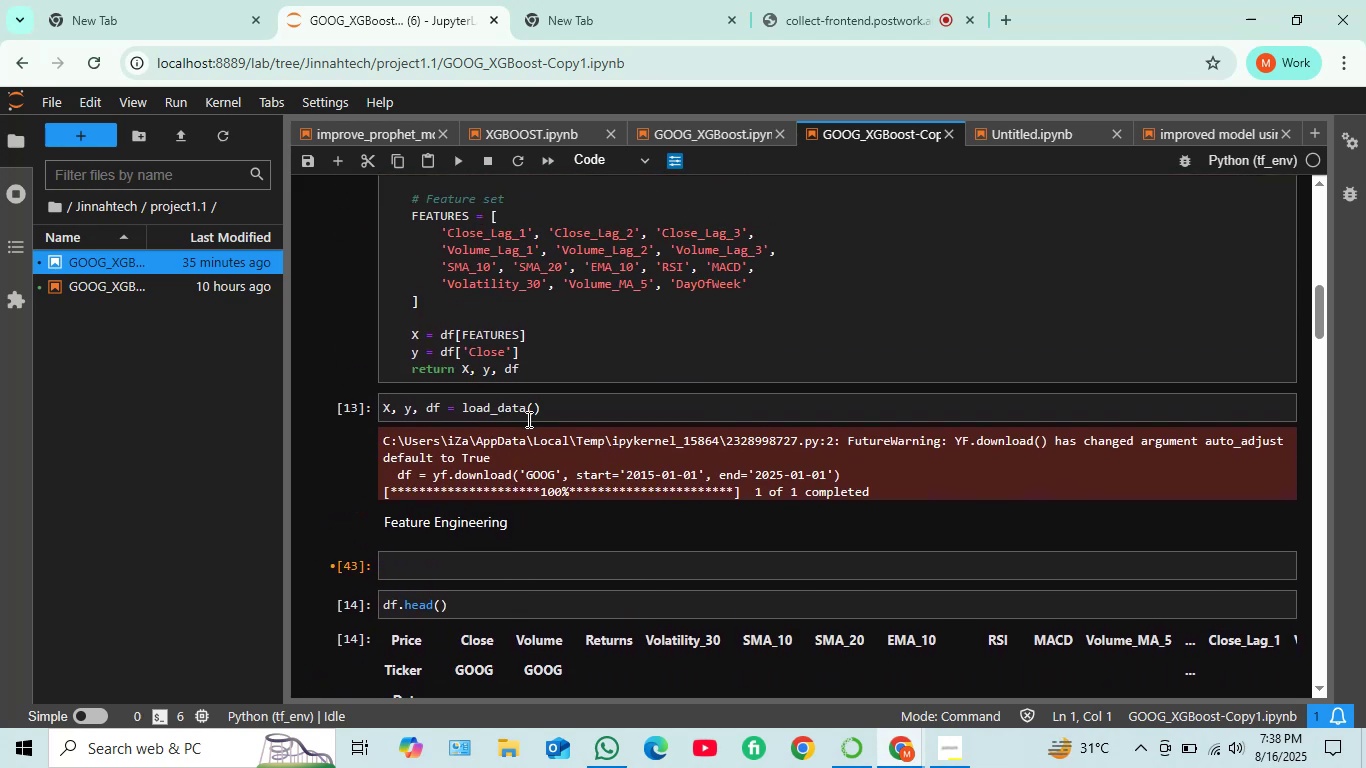 
scroll: coordinate [543, 408], scroll_direction: up, amount: 1.0
 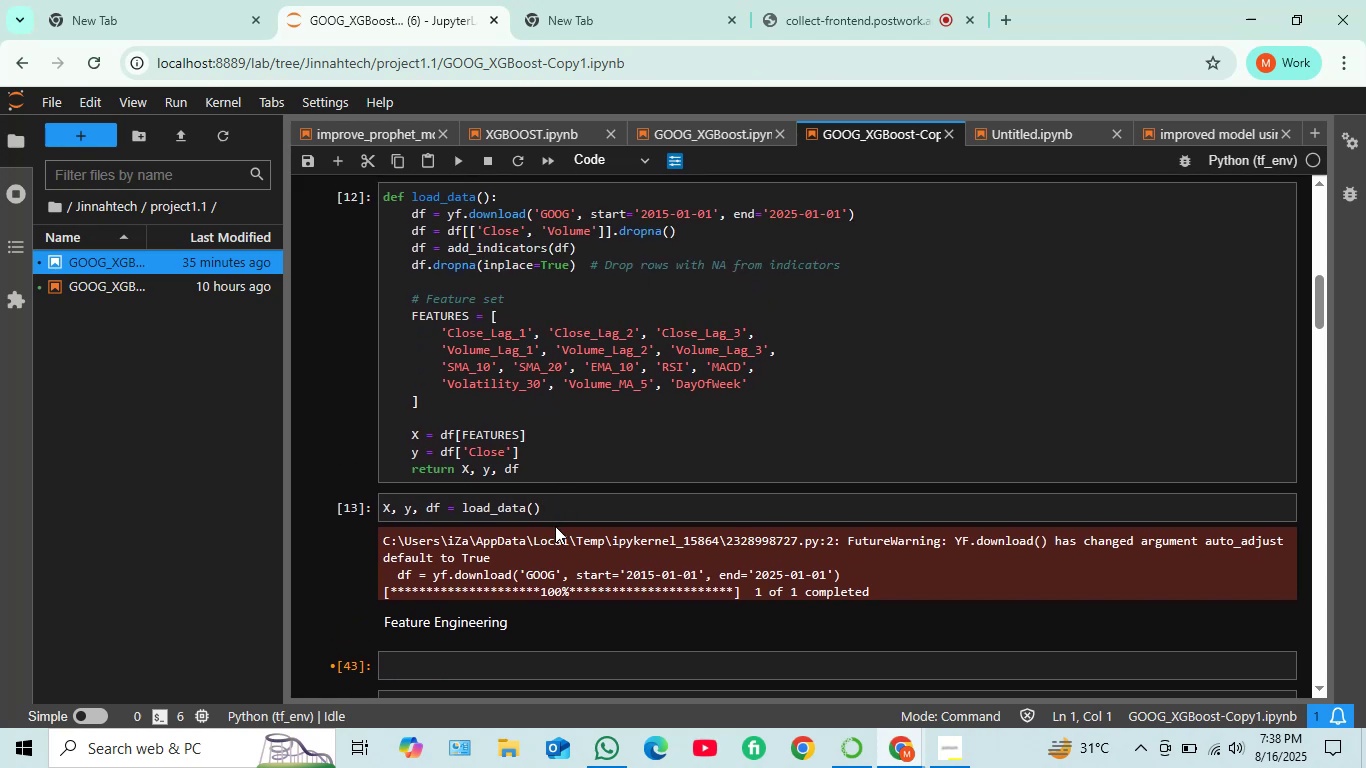 
scroll: coordinate [504, 446], scroll_direction: down, amount: 13.0
 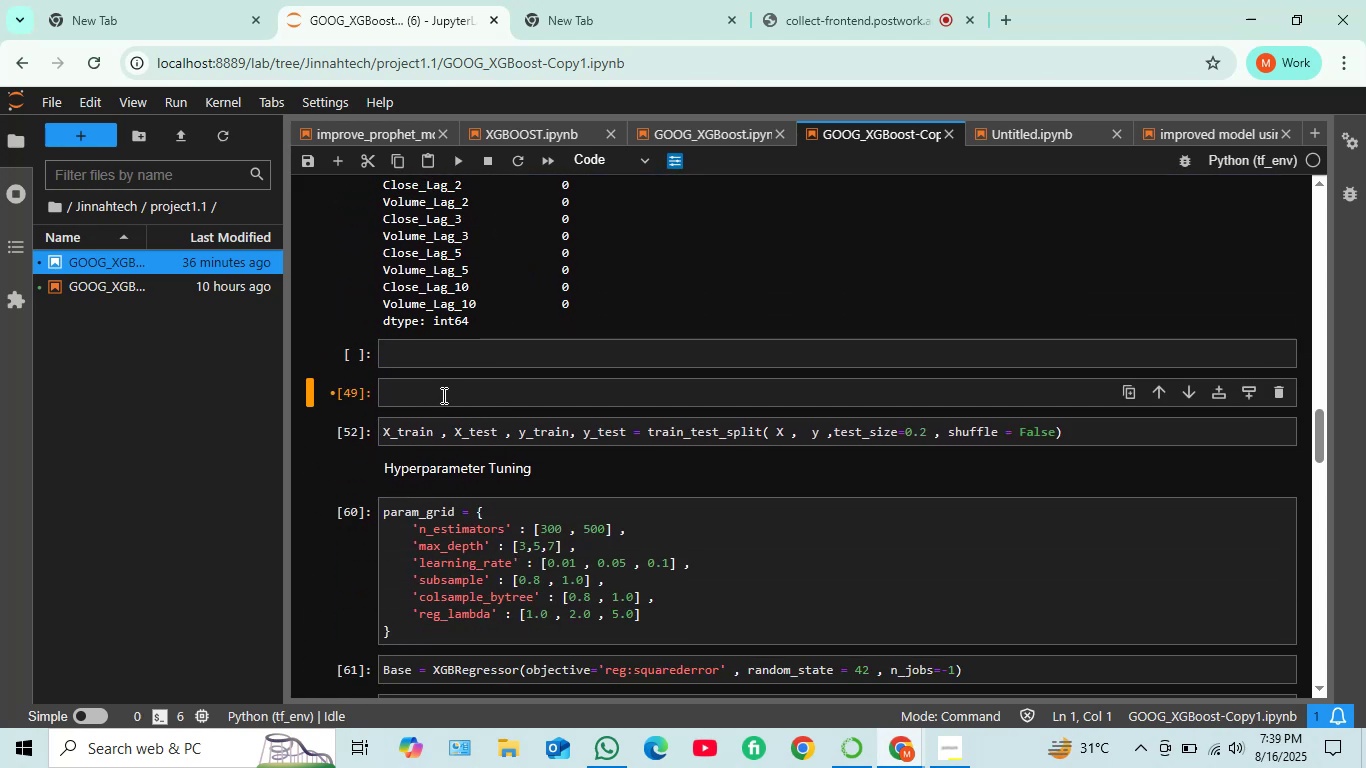 
left_click([442, 395])
 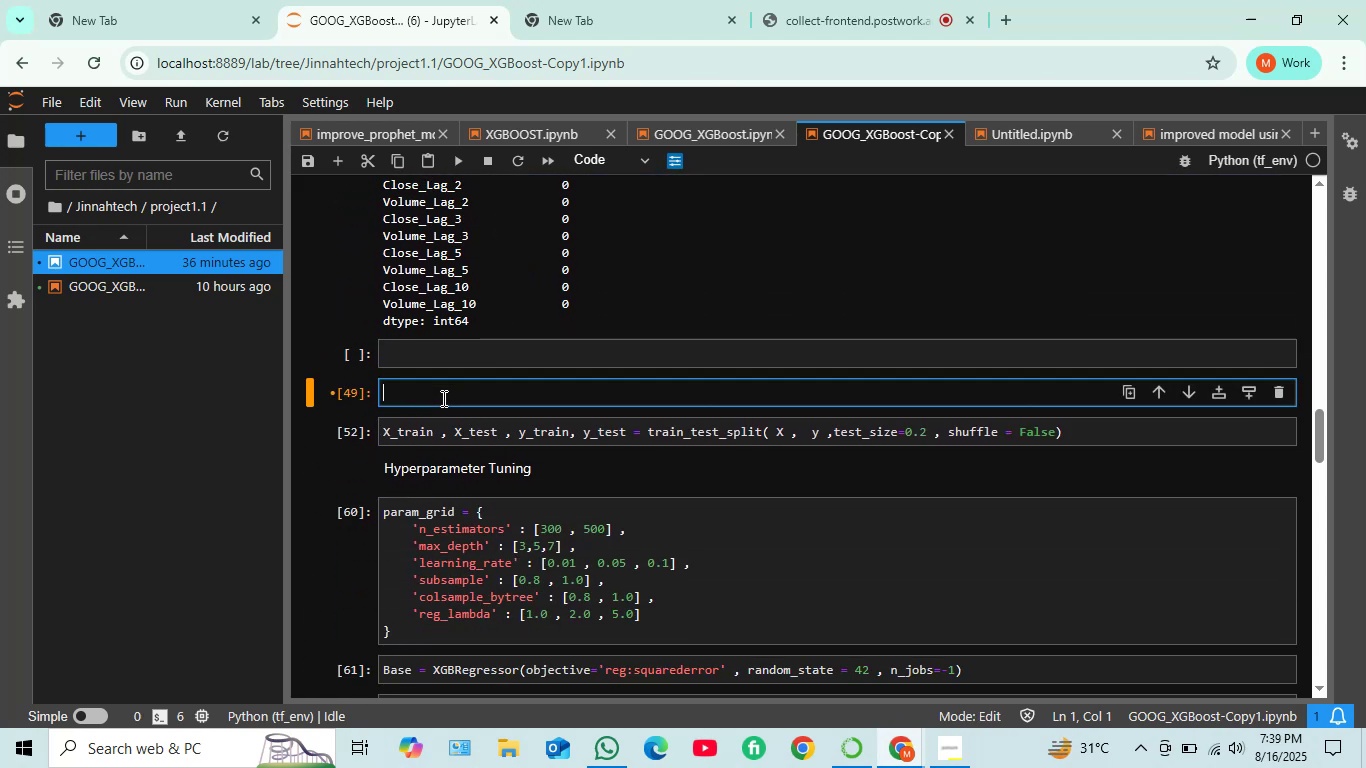 
type(tscv)
 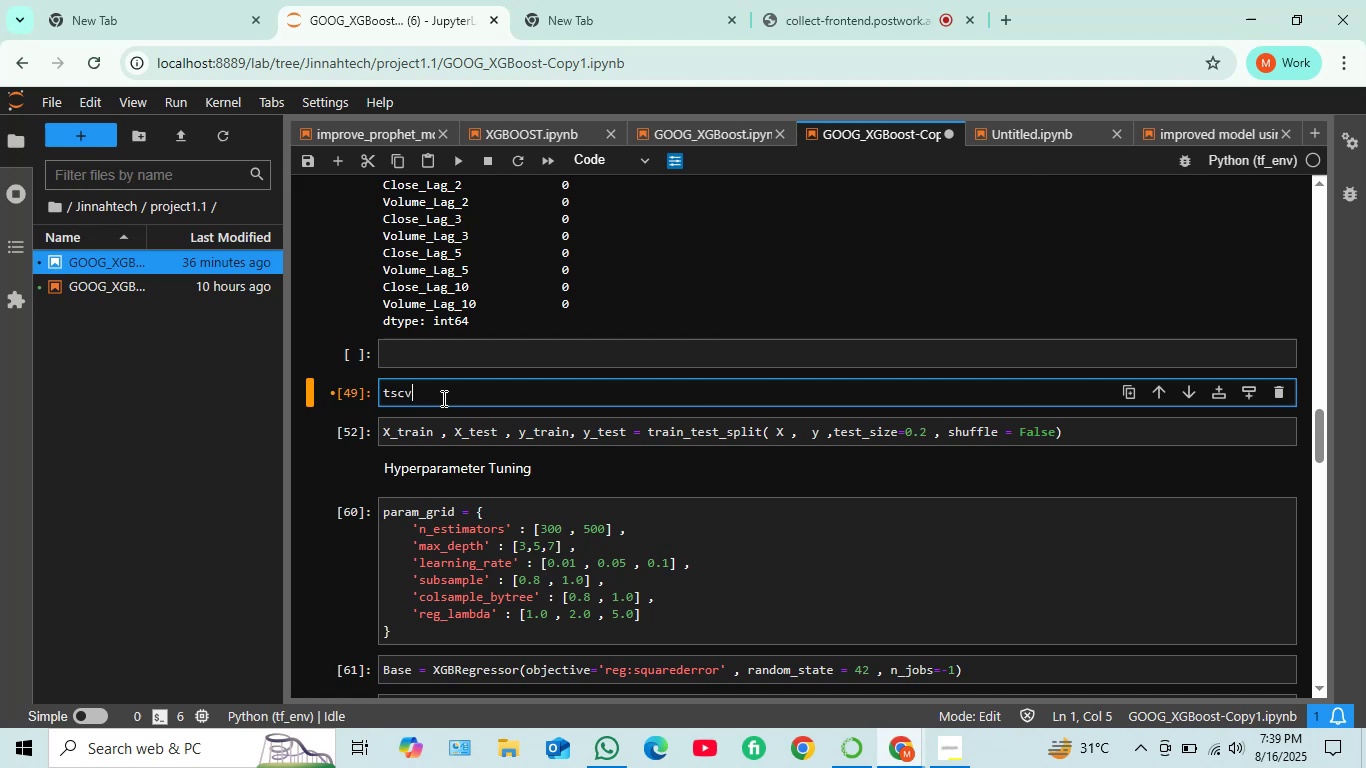 
key(Space)
 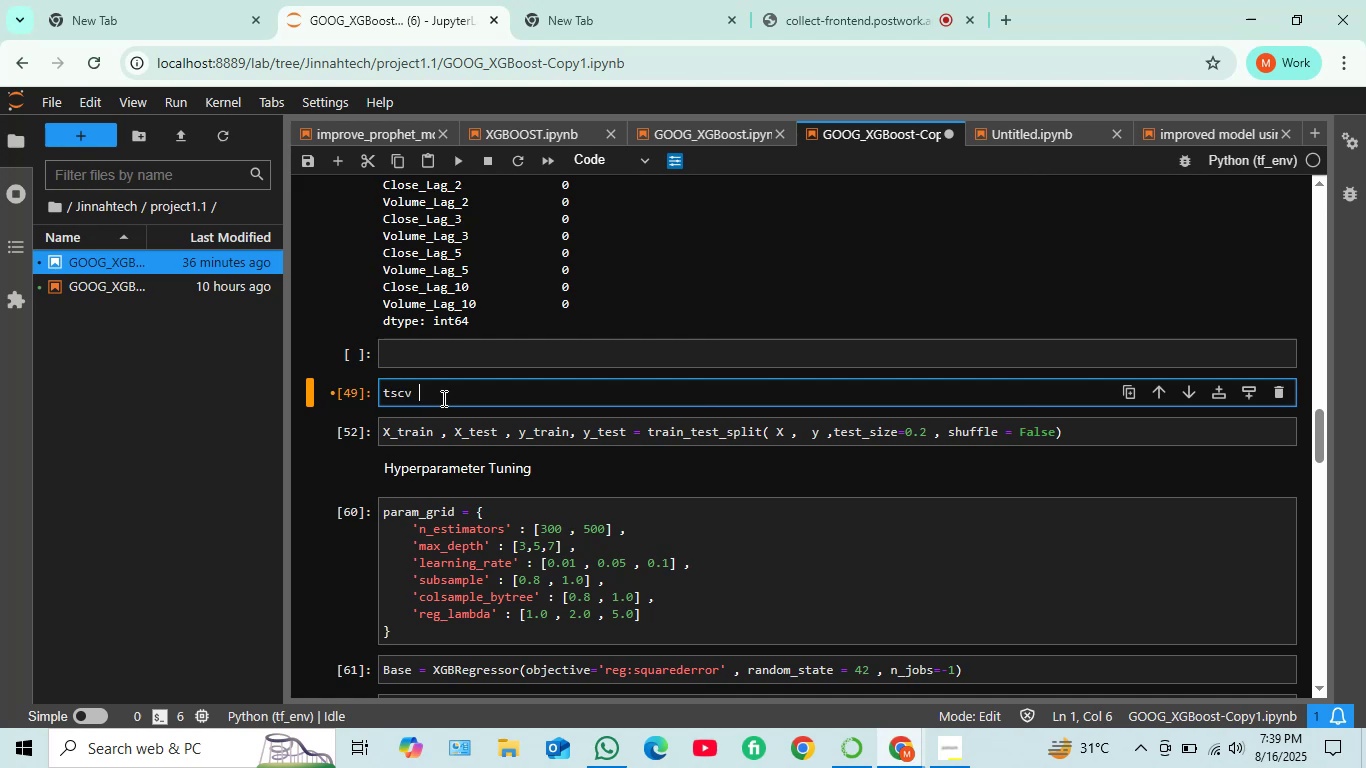 
key(Equal)
 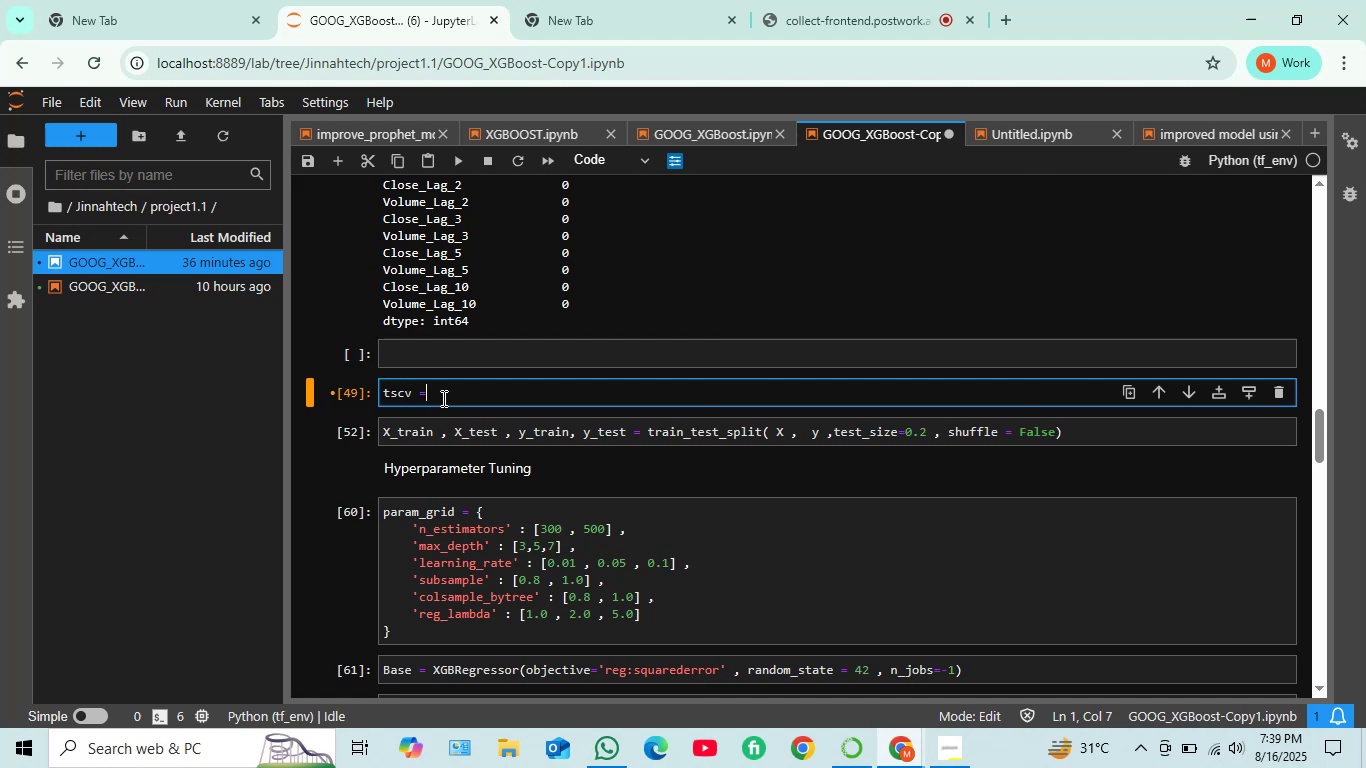 
key(Space)
 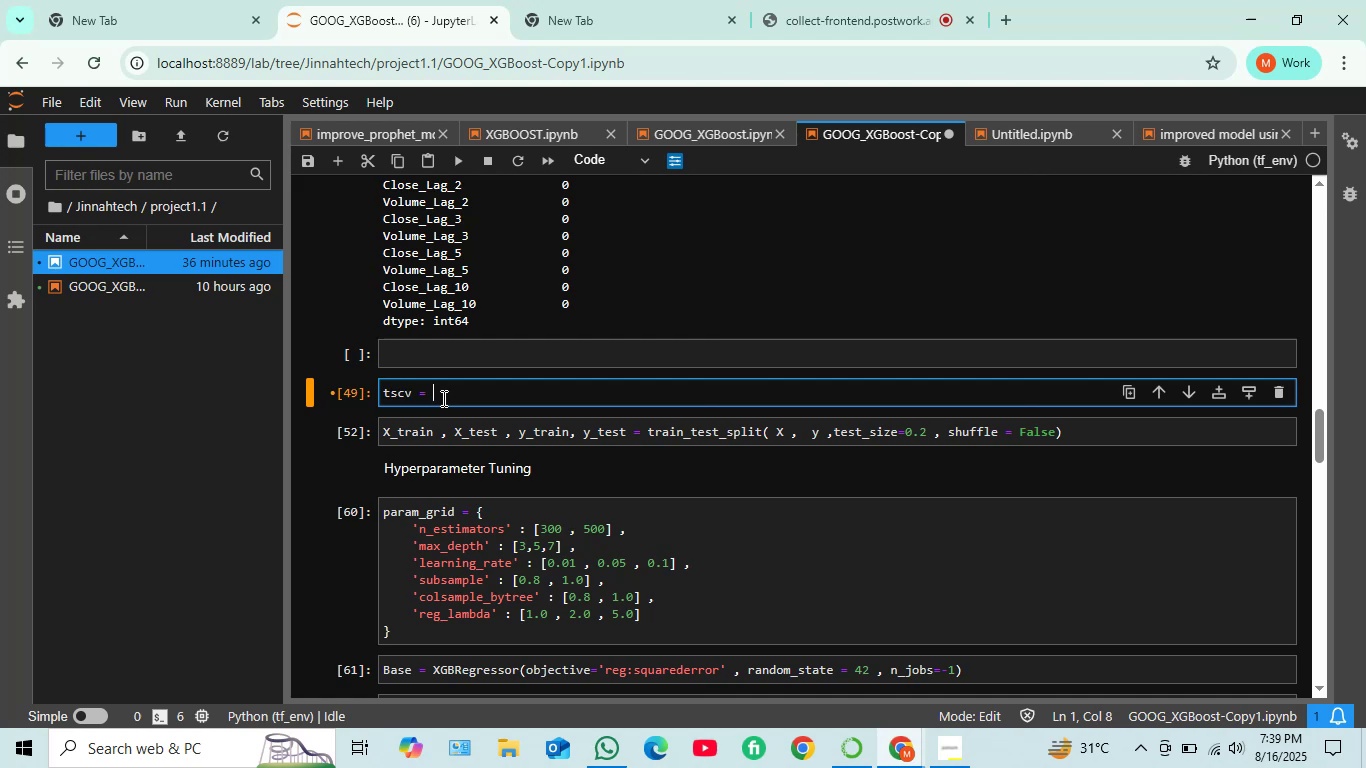 
wait(8.58)
 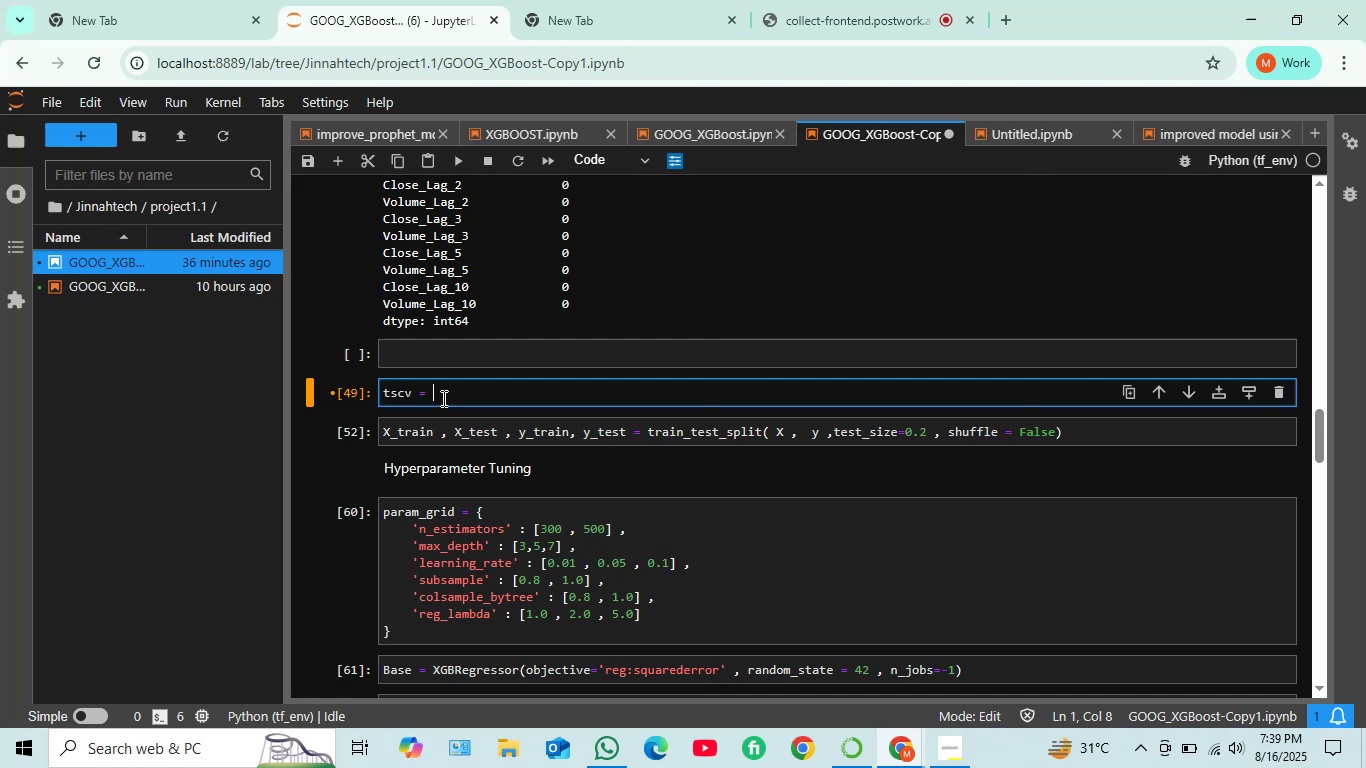 
scroll: coordinate [667, 331], scroll_direction: up, amount: 25.0
 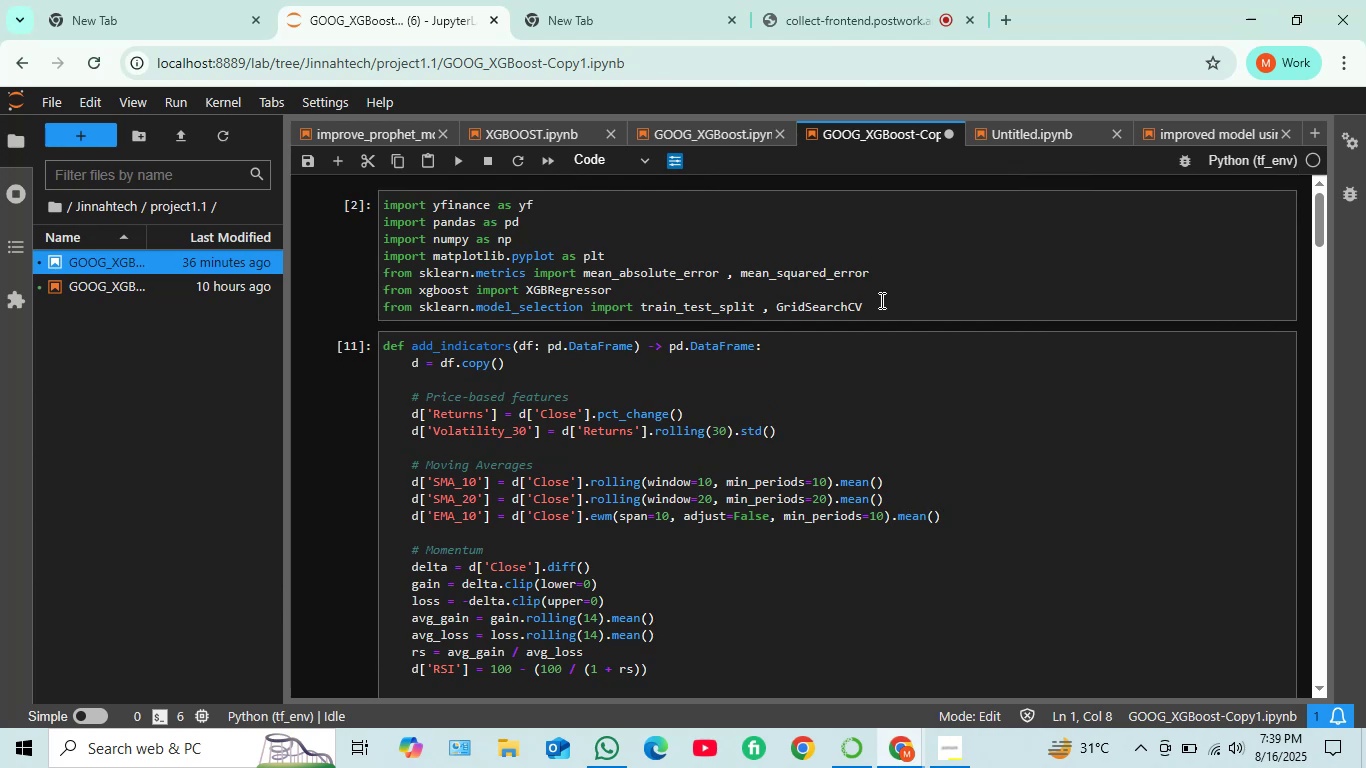 
left_click([873, 302])
 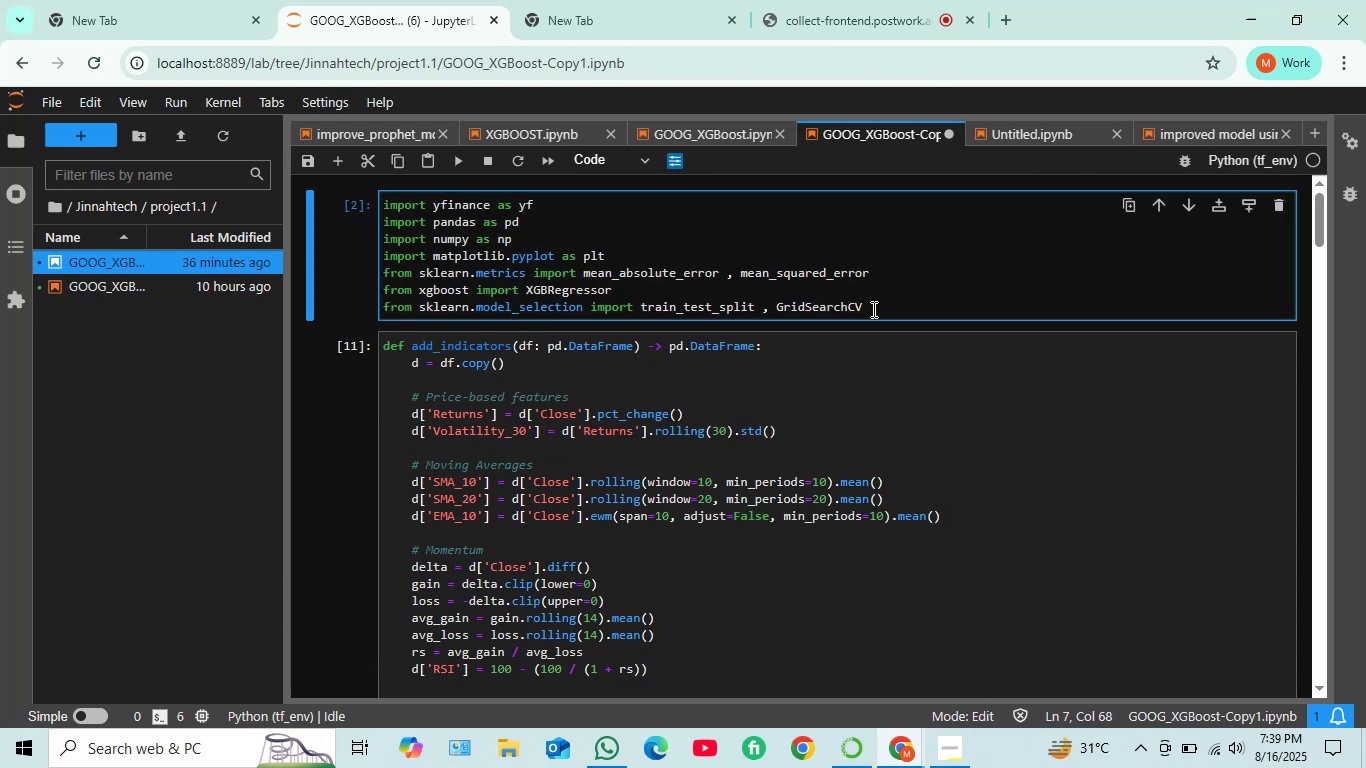 
wait(5.19)
 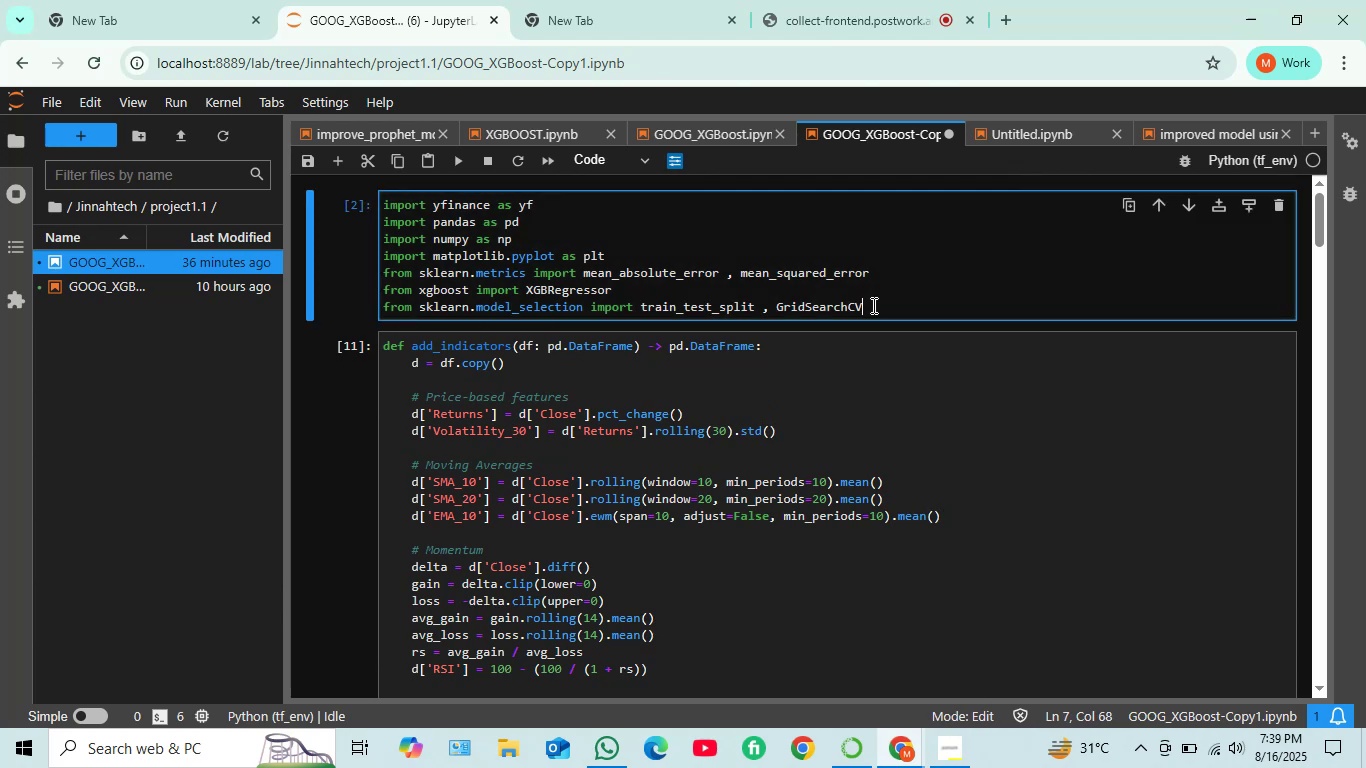 
key(Enter)
 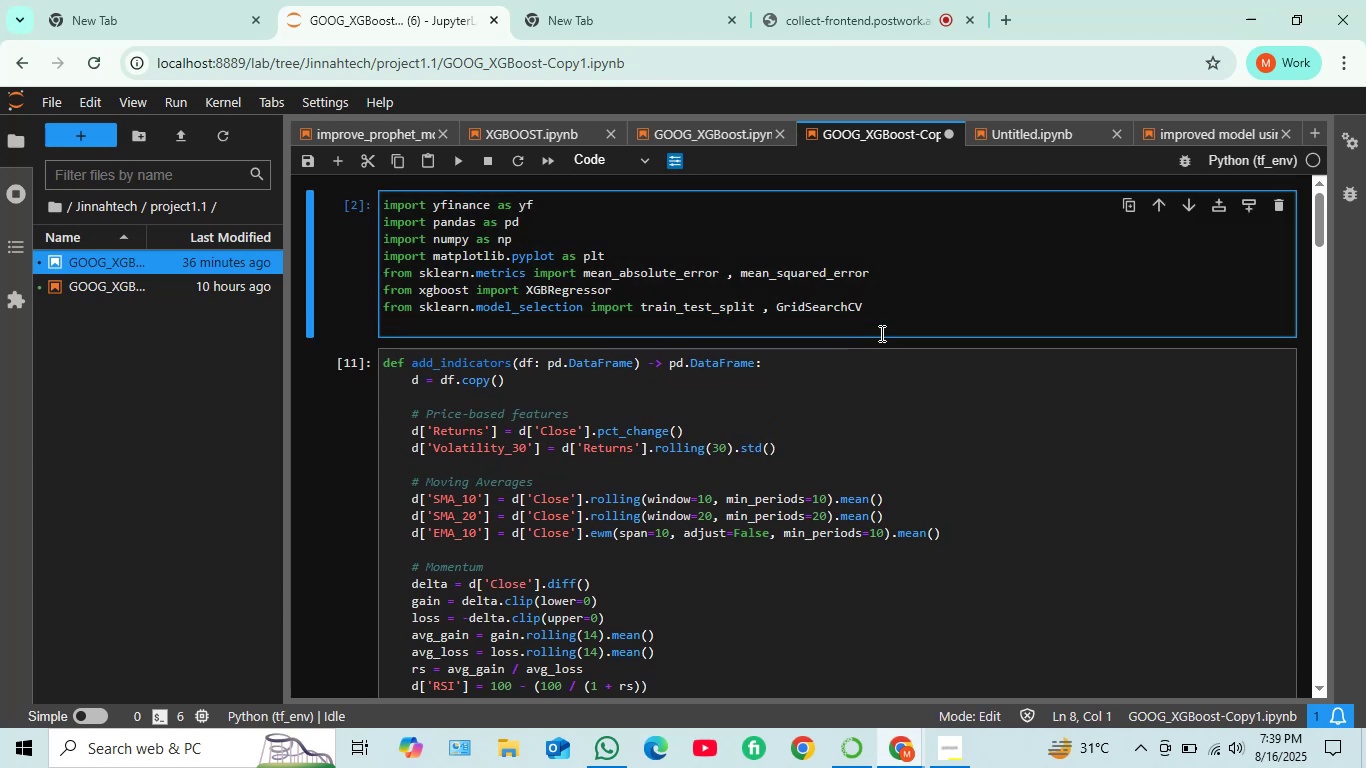 
type(from )
 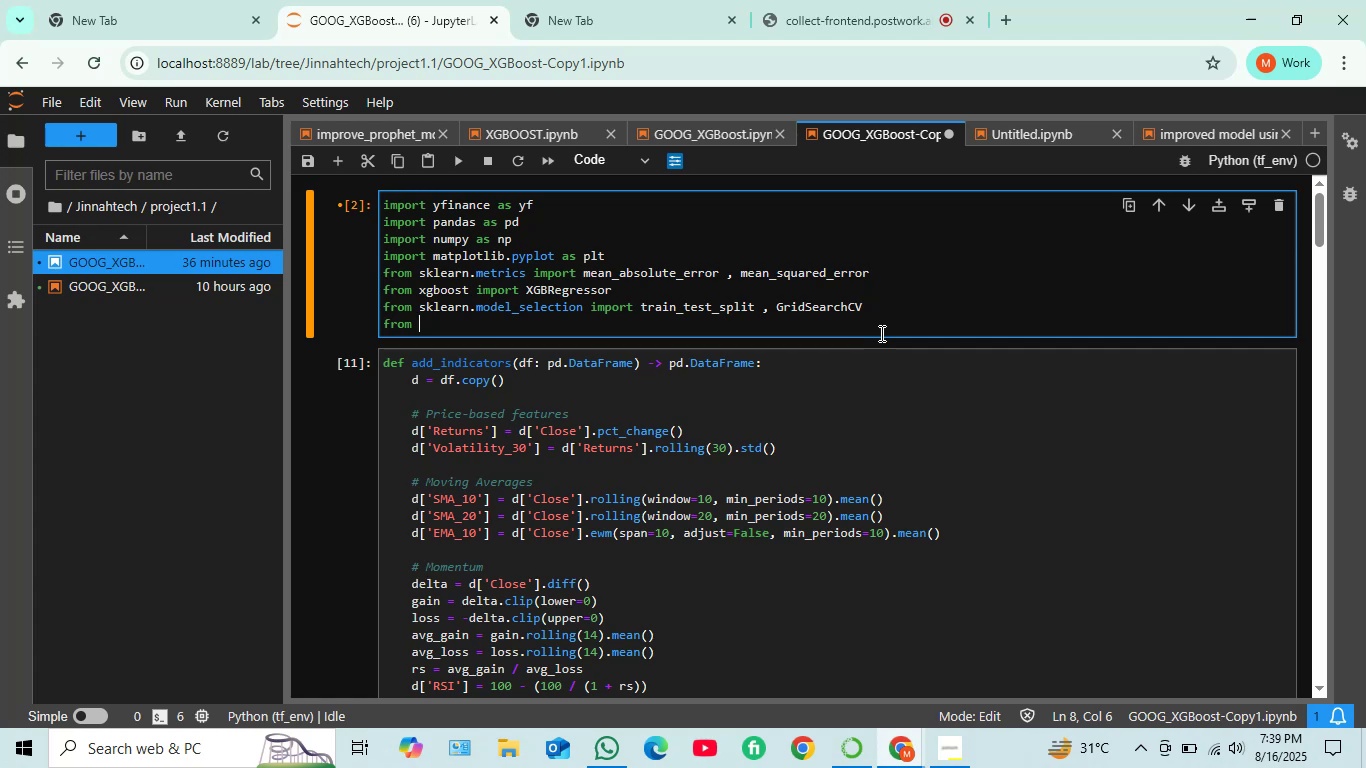 
type(skler)
key(Backspace)
type(arn.model_)
key(Tab)
 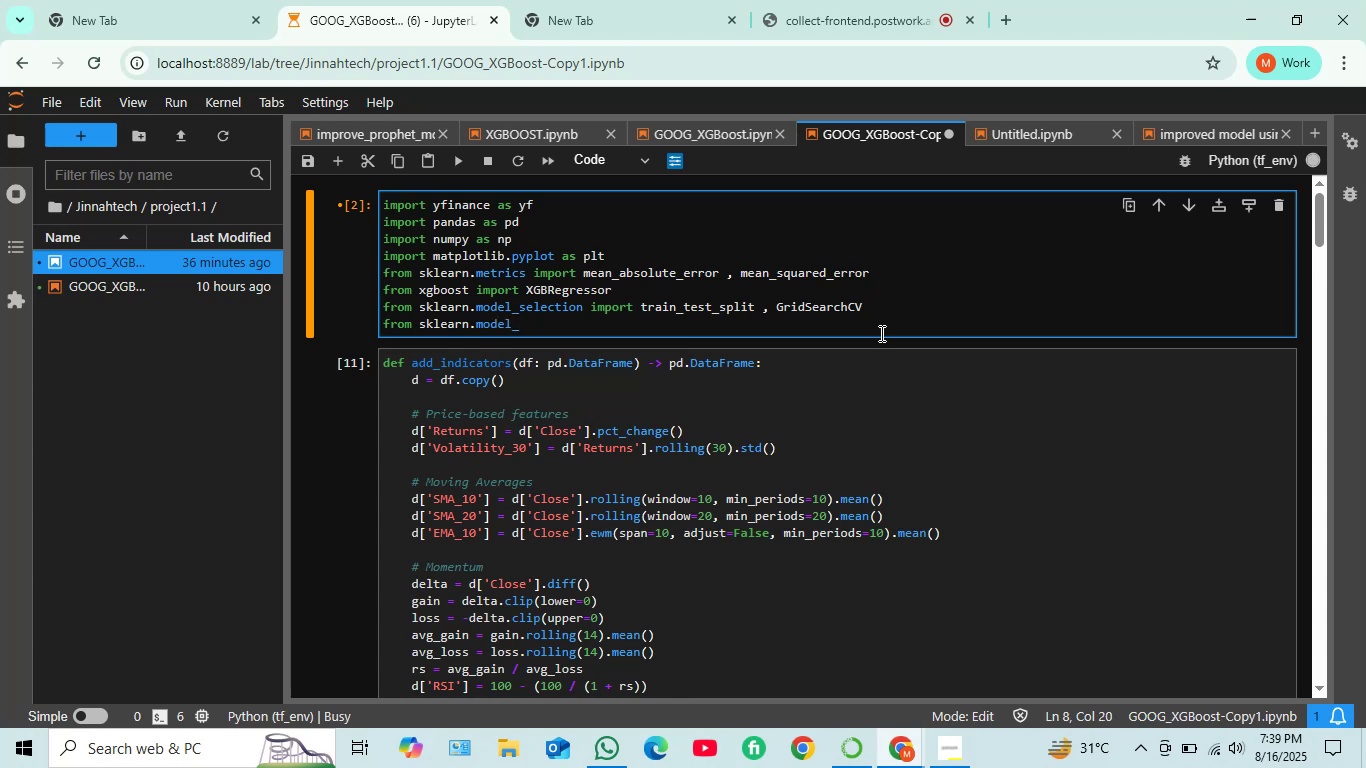 
wait(5.74)
 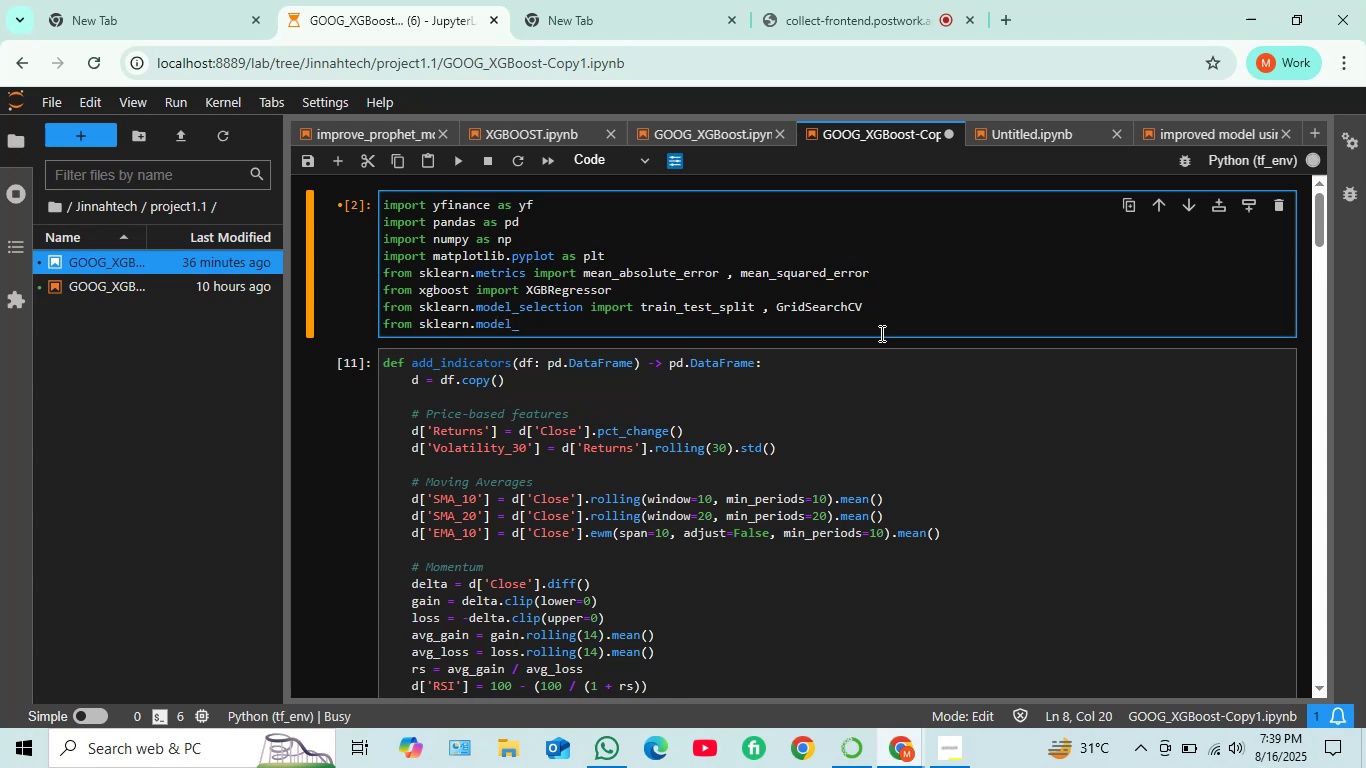 
key(Enter)
 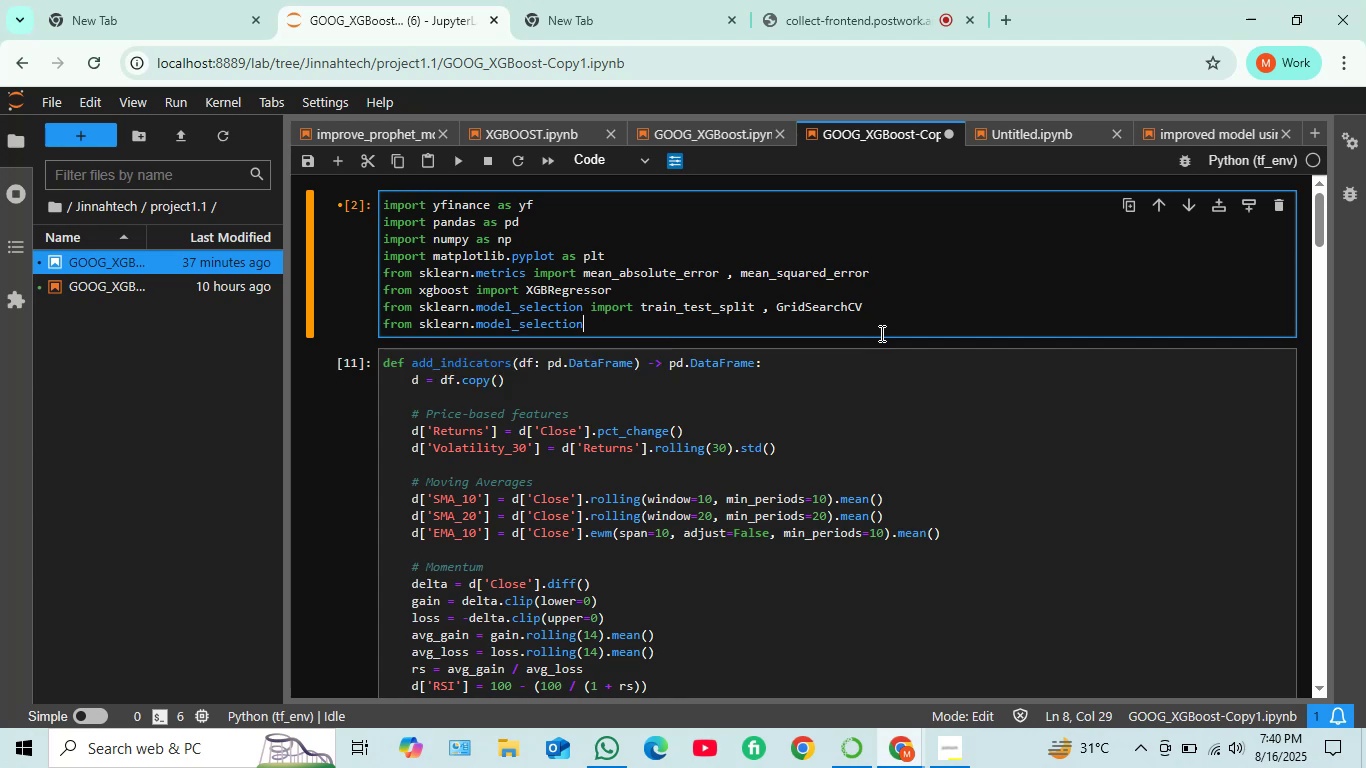 
type( import )
 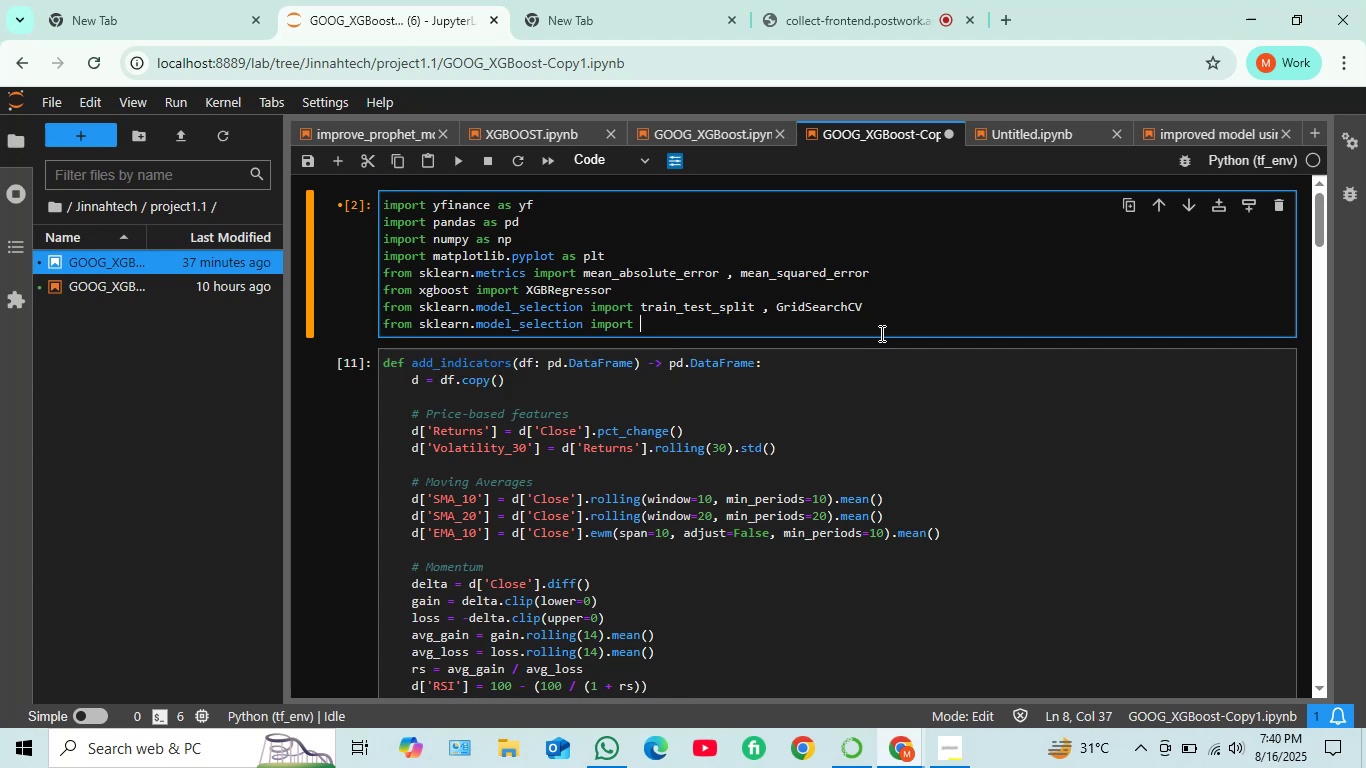 
type(Ti)
key(Tab)
 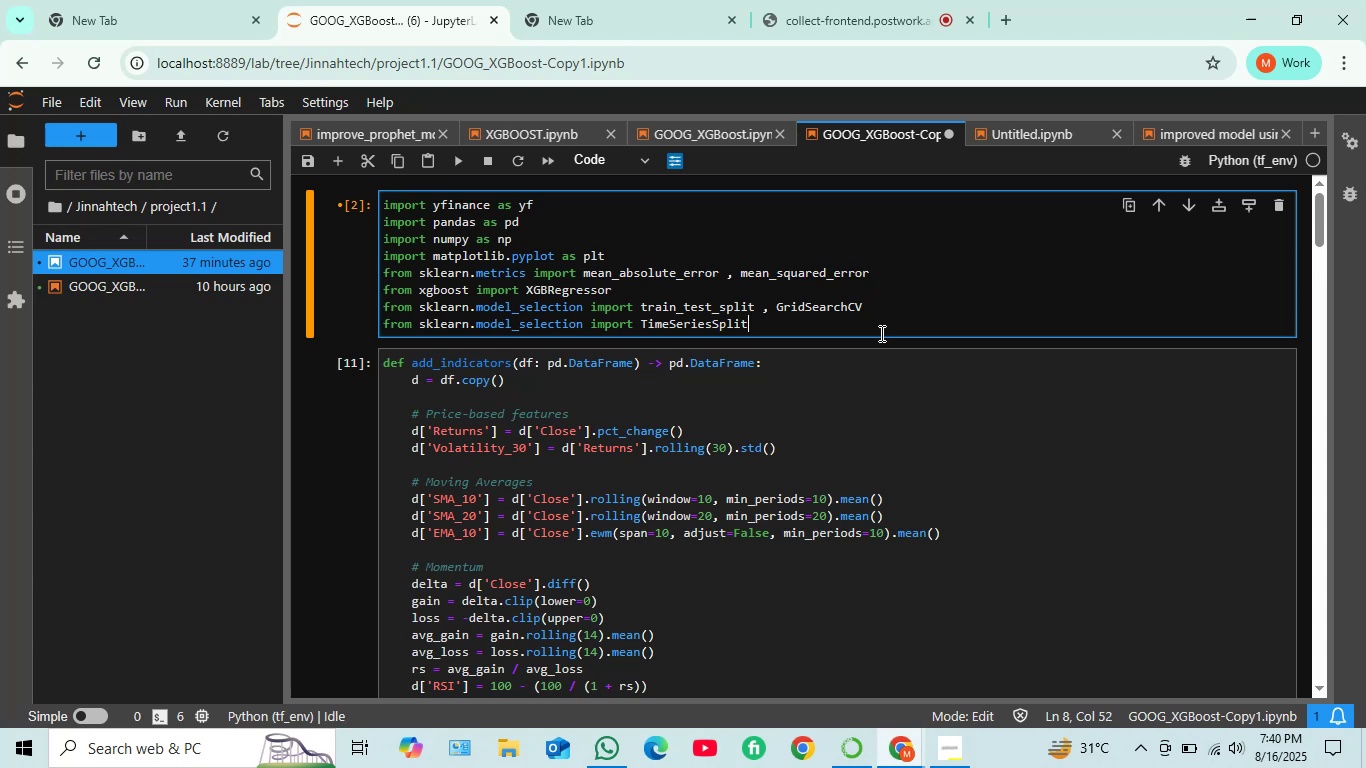 
key(Enter)
 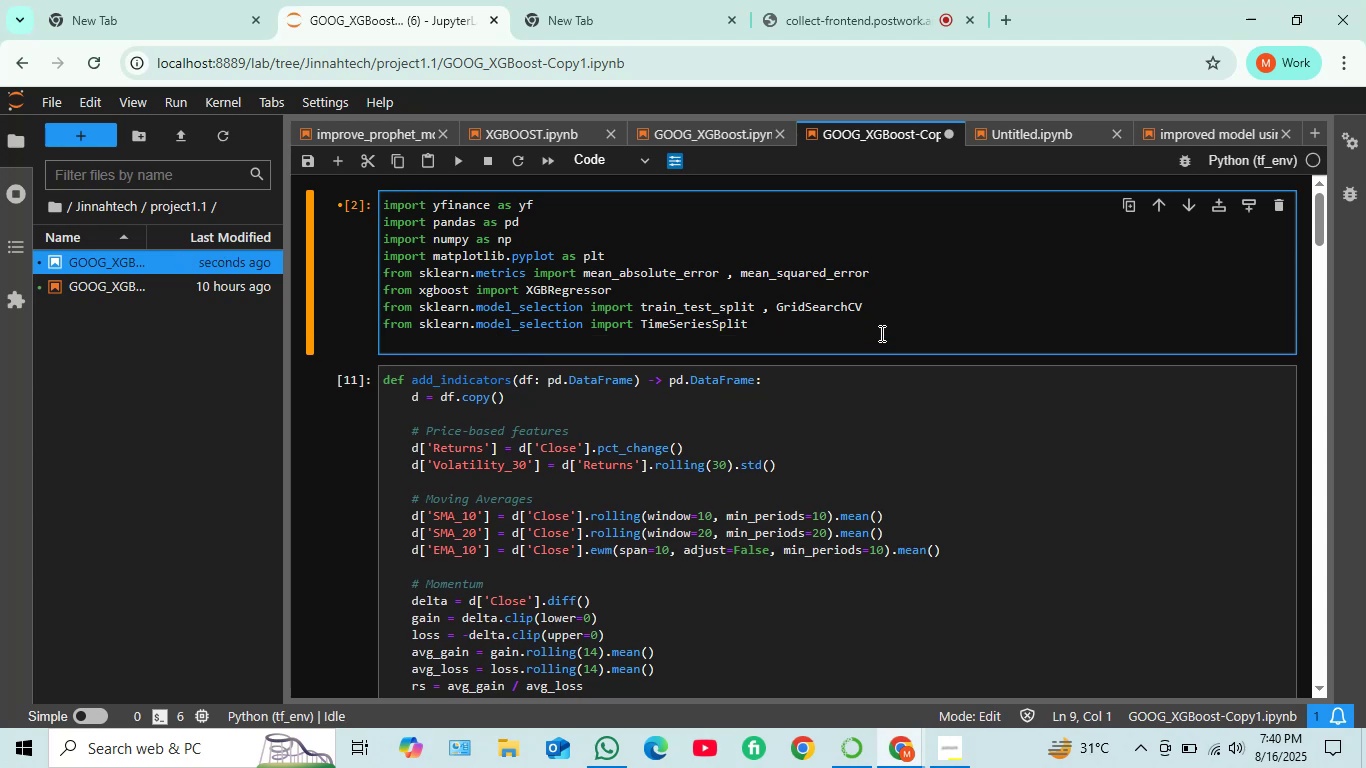 
type(from skl)
key(Tab)
 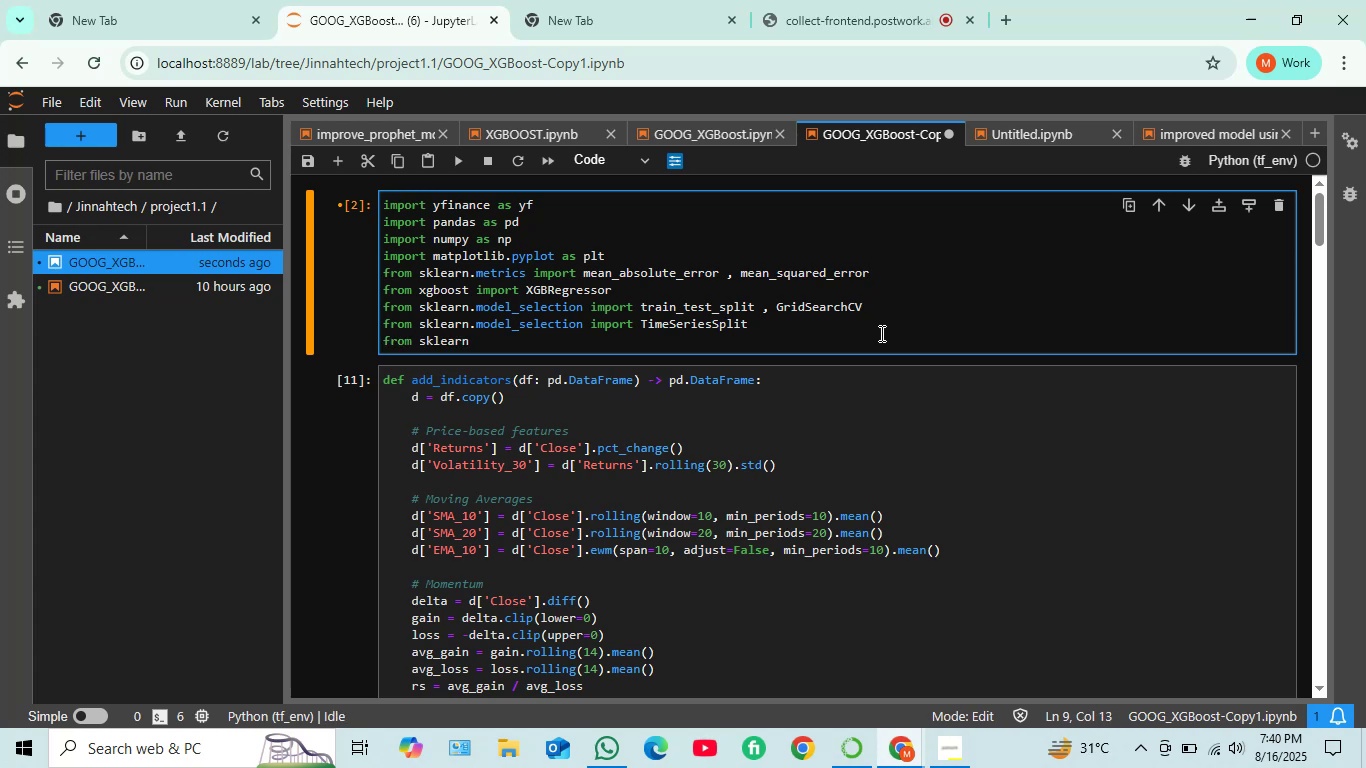 
type(.pre)
key(Tab)
type( import Rob)
key(Tab)
 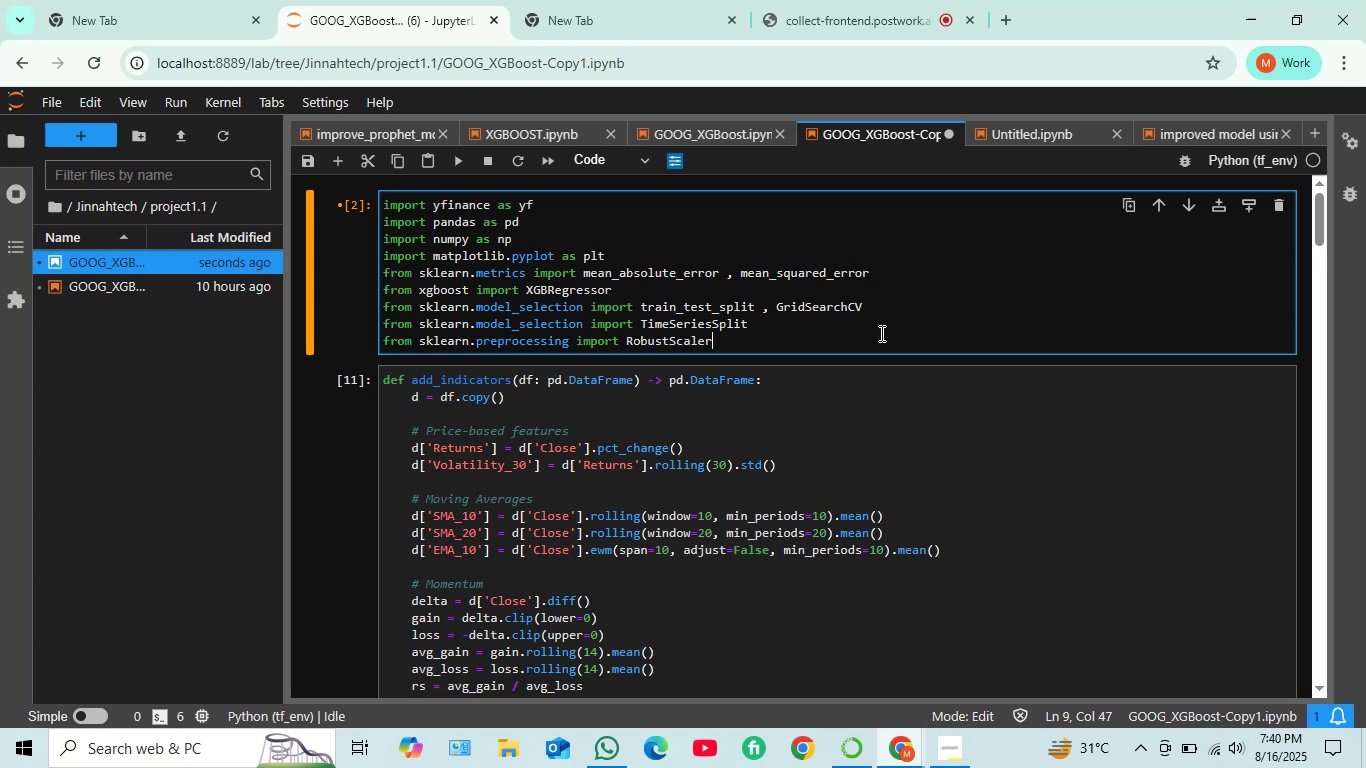 
key(Shift+Enter)
 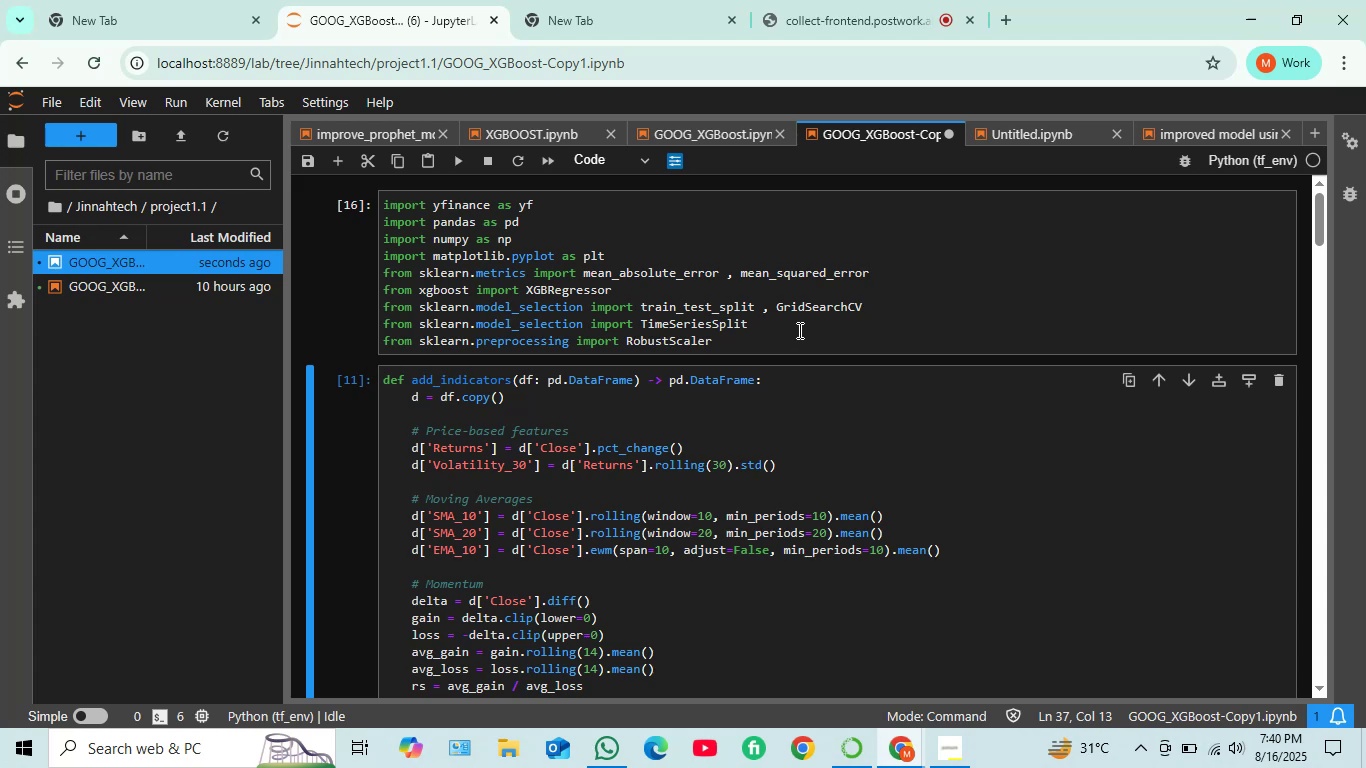 
wait(18.49)
 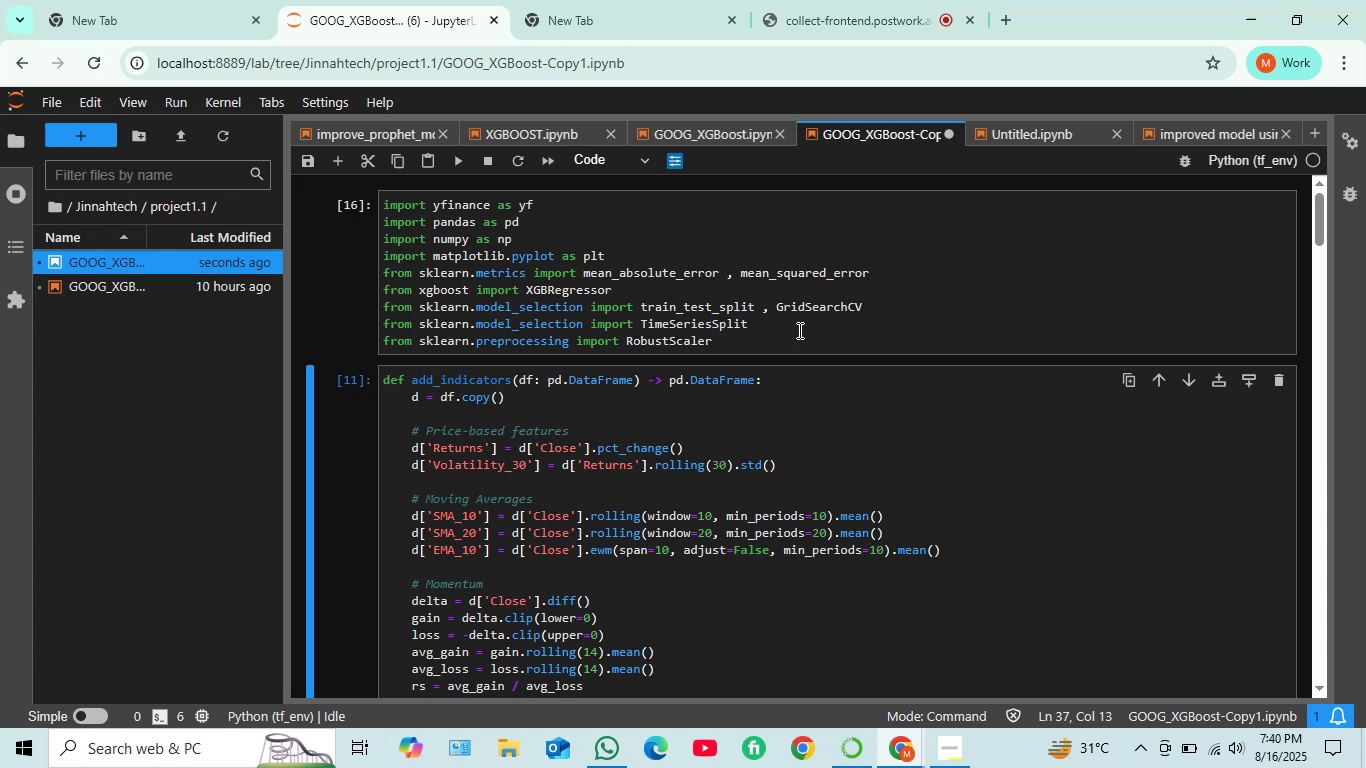 
left_click([647, 290])
 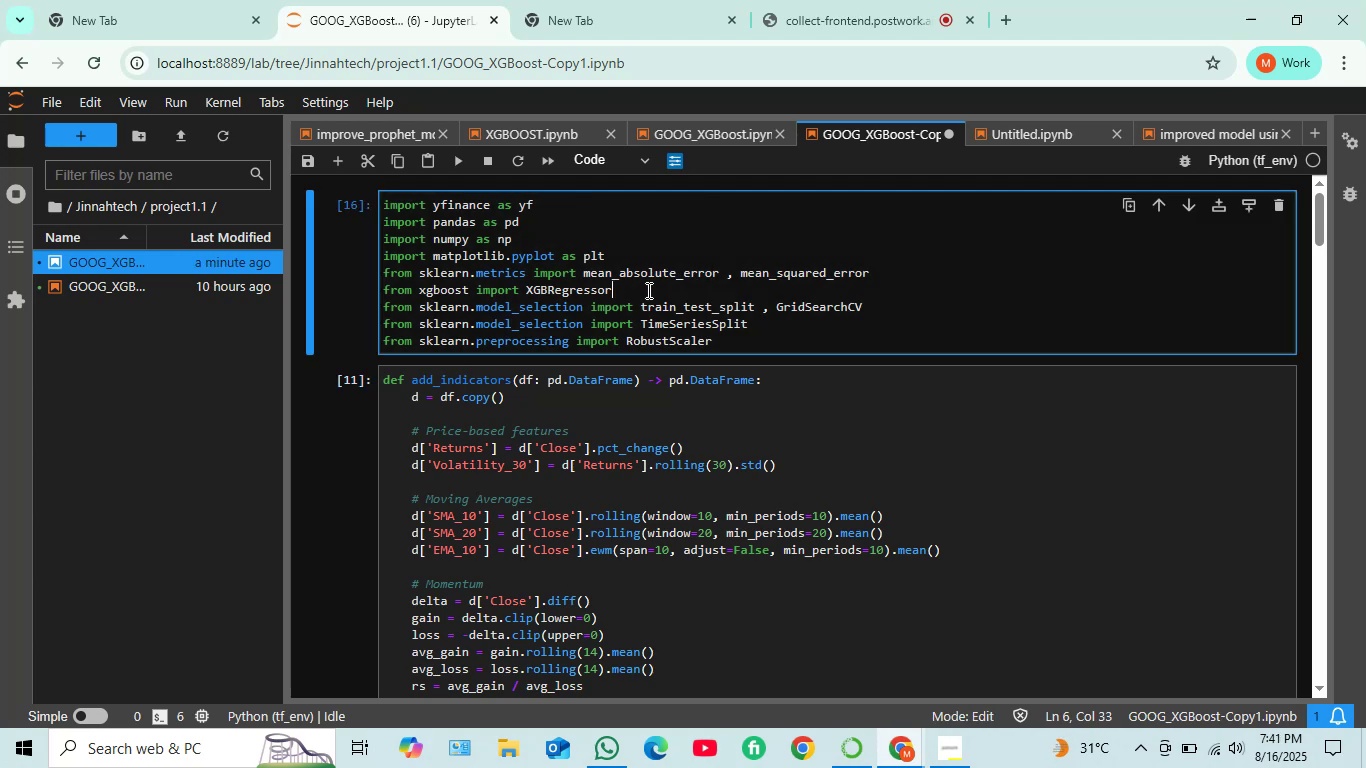 
type( , plot)
key(Tab)
 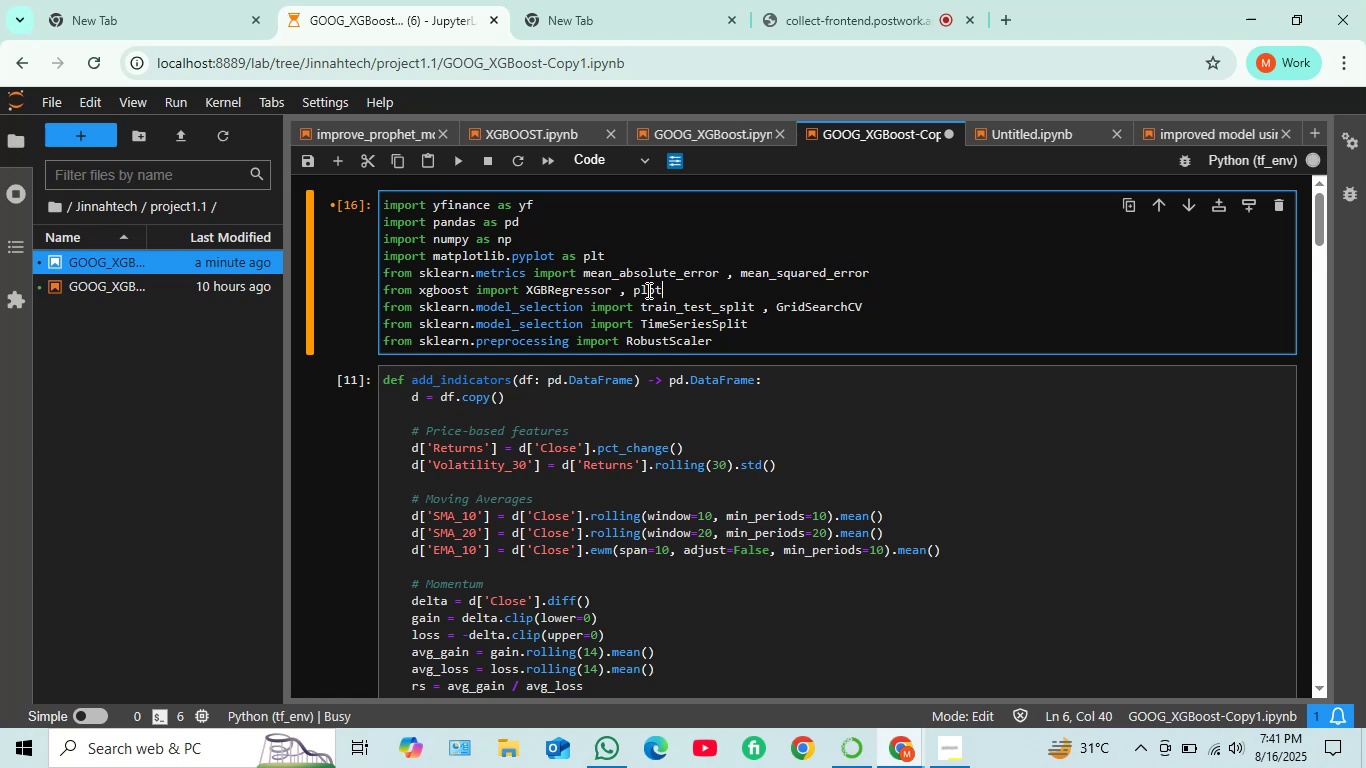 
wait(8.1)
 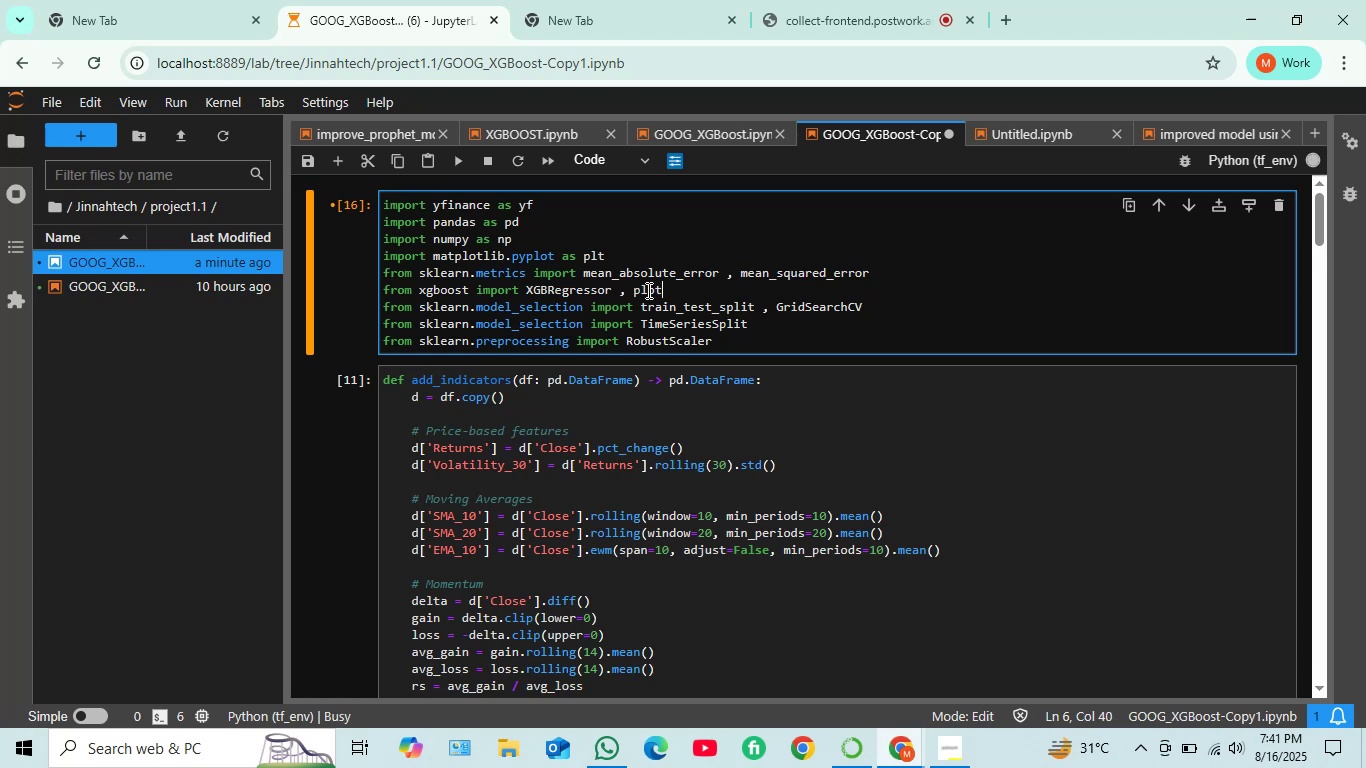 
key(Enter)
 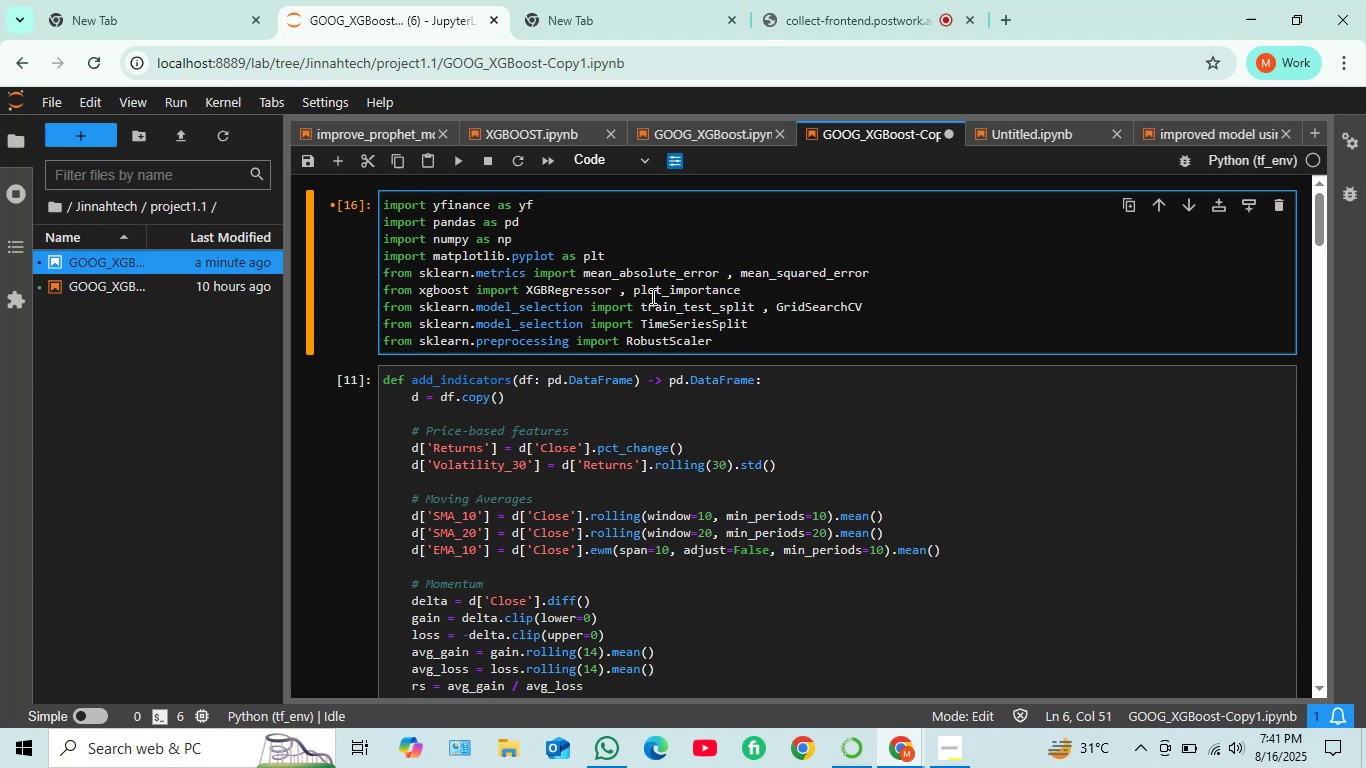 
key(Shift+Enter)
 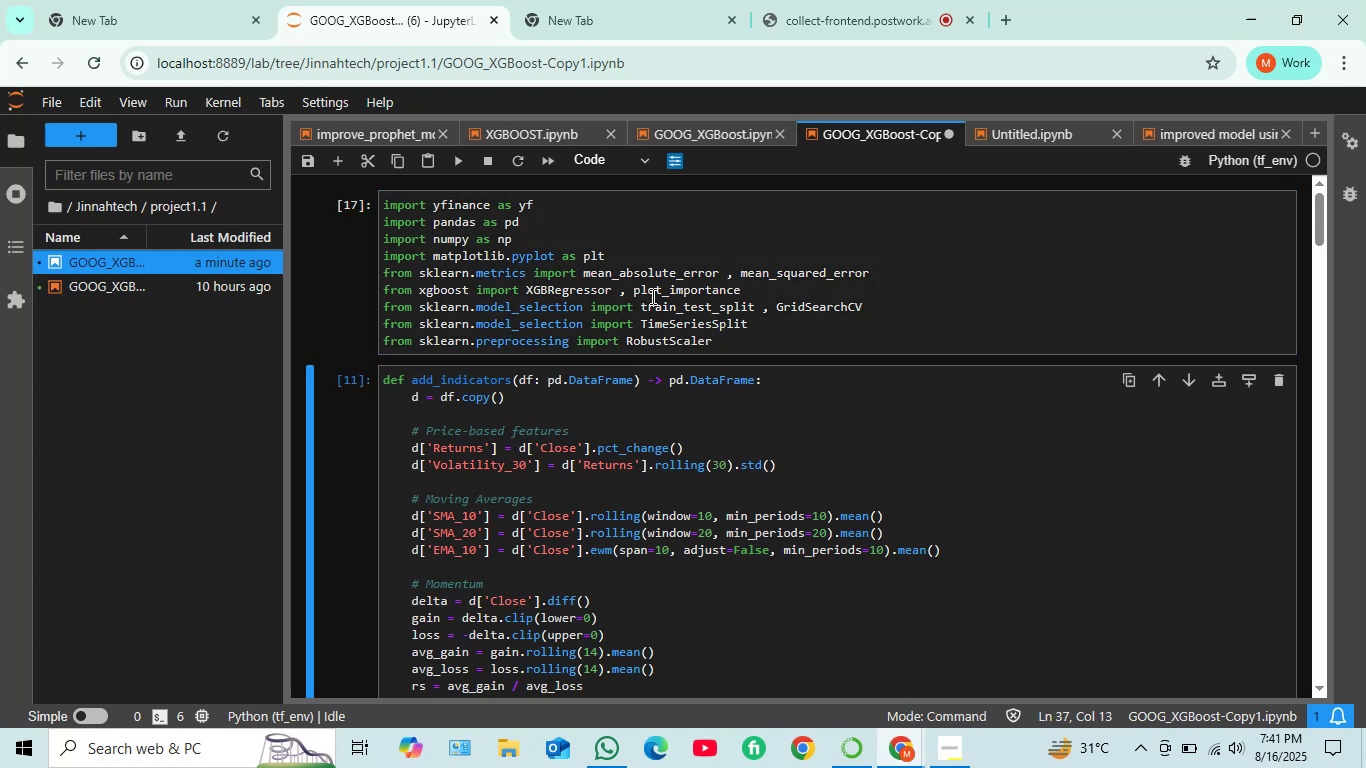 
scroll: coordinate [644, 279], scroll_direction: down, amount: 11.0
 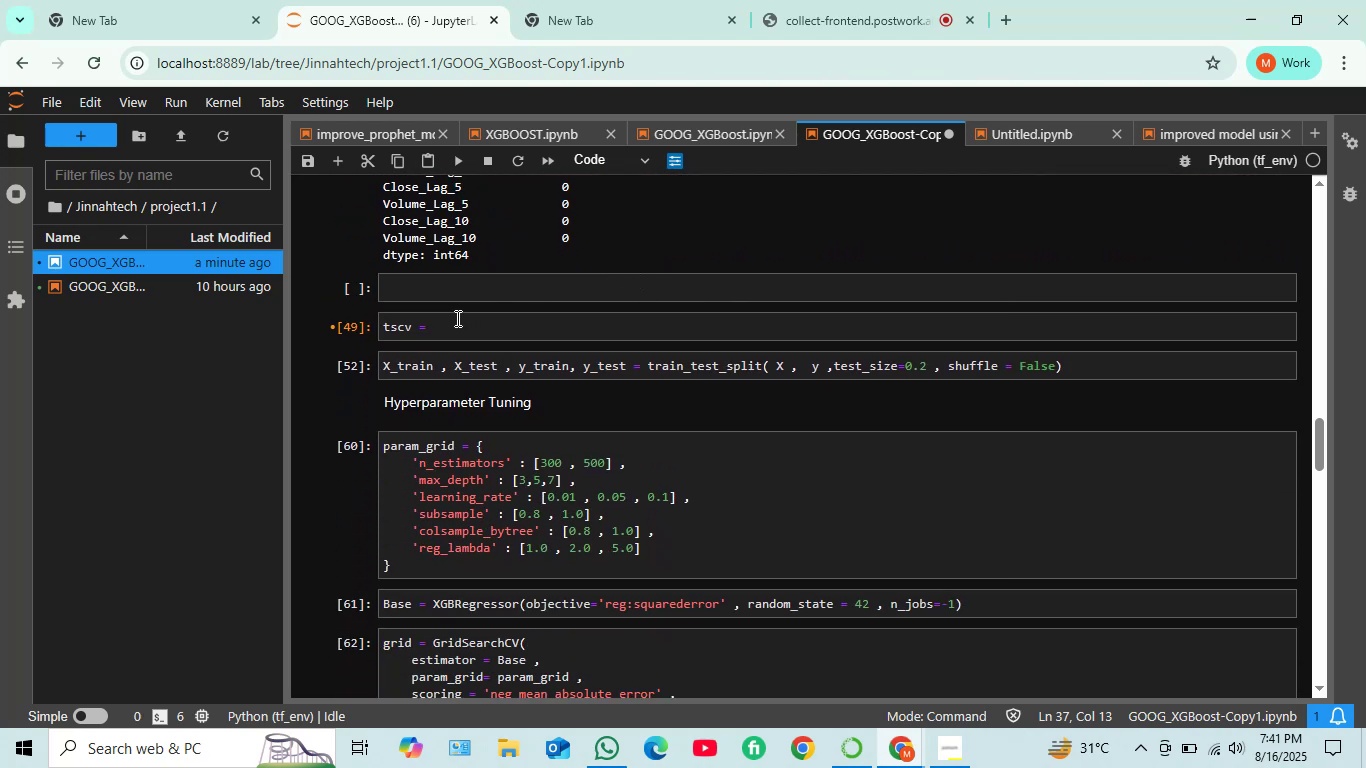 
left_click([455, 327])
 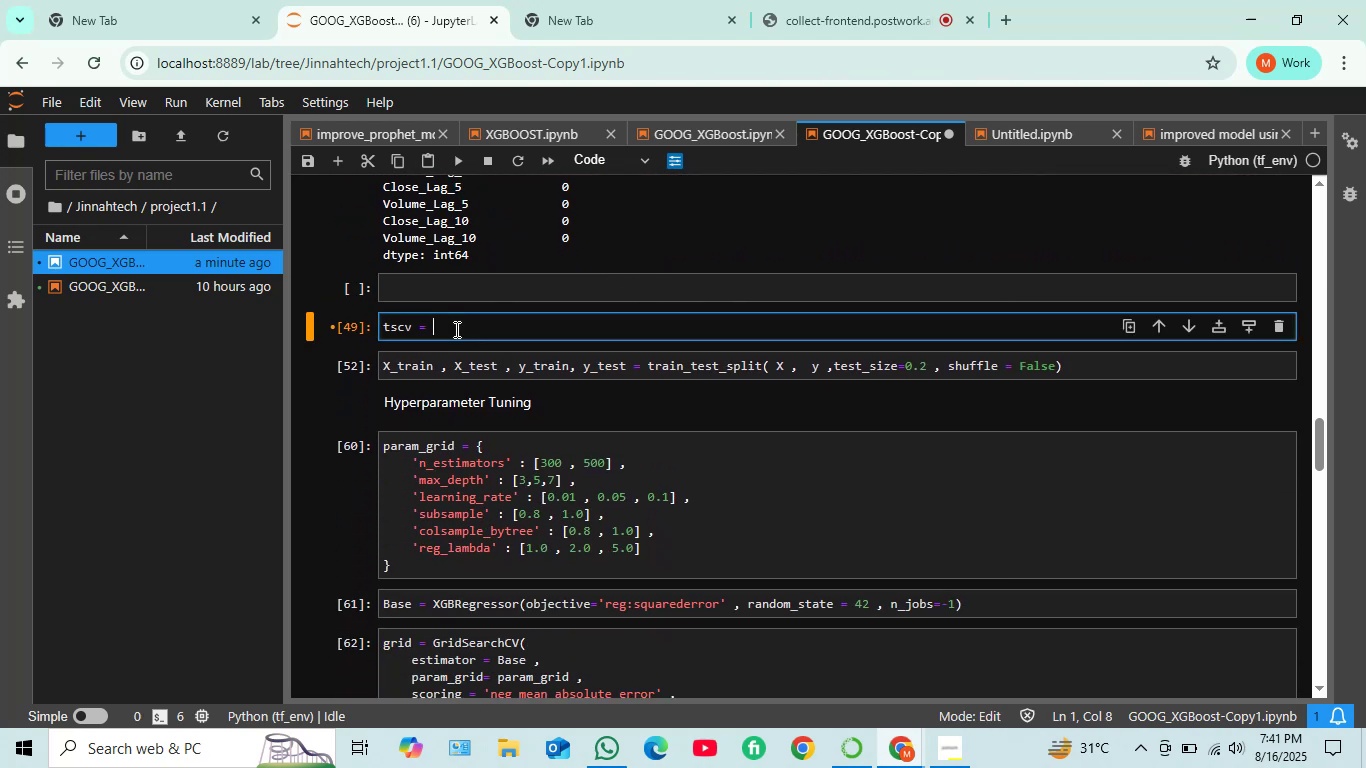 
wait(8.57)
 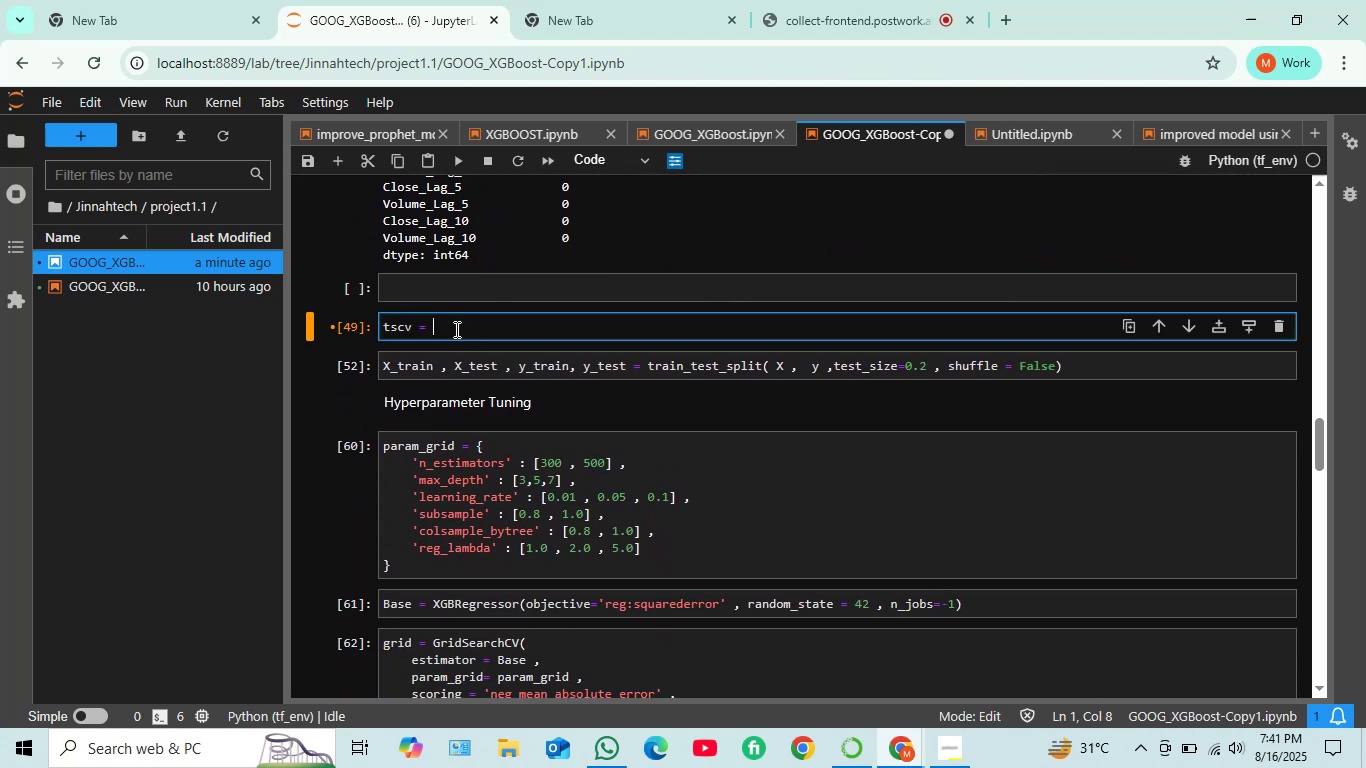 
type(TimeSeriesSplit()
 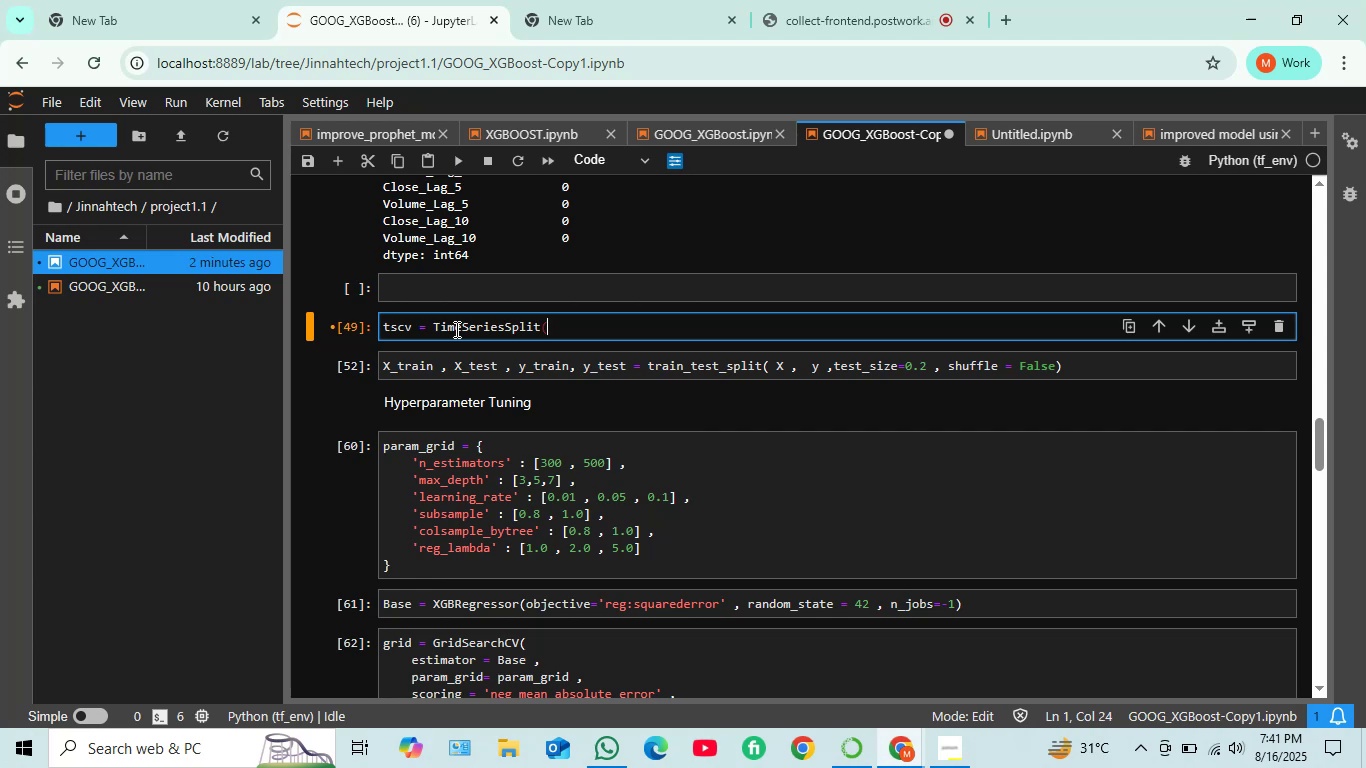 
type(n_split = 5))
 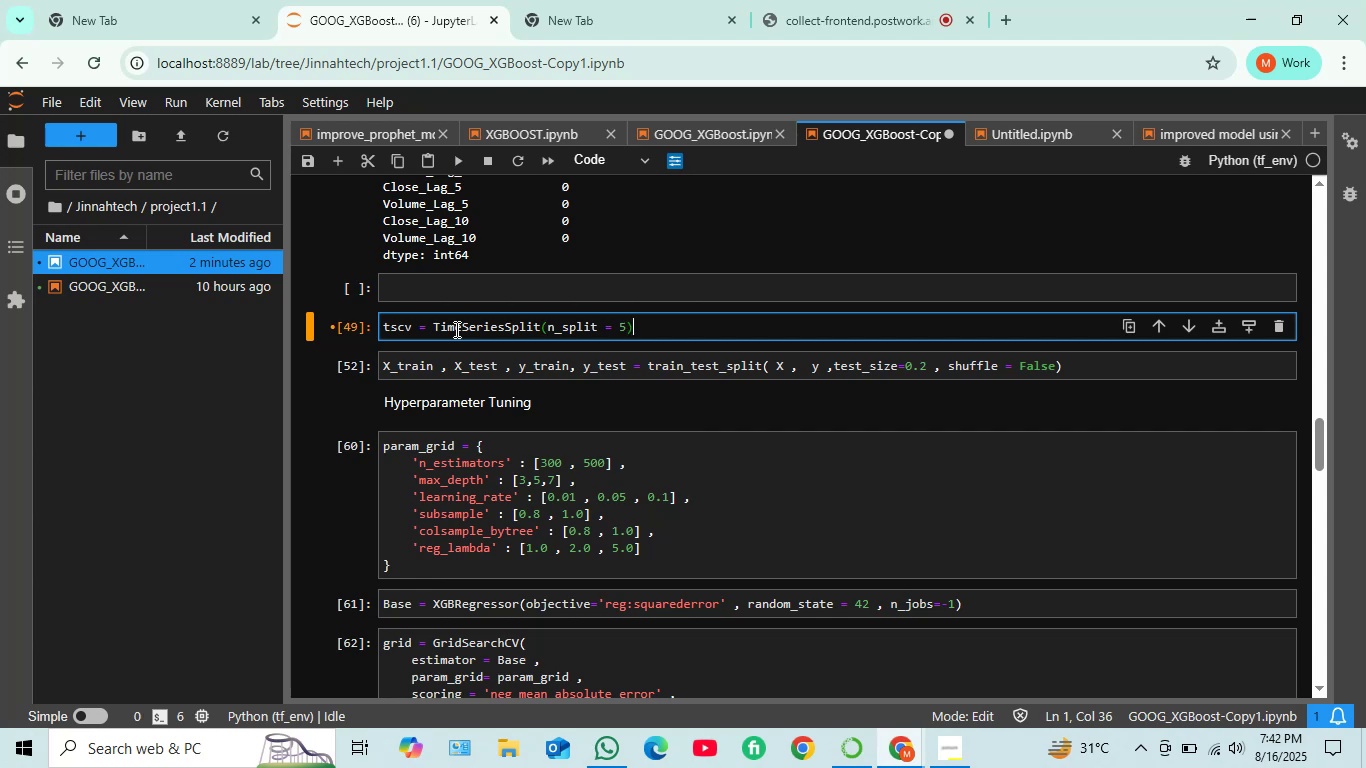 
key(Enter)
 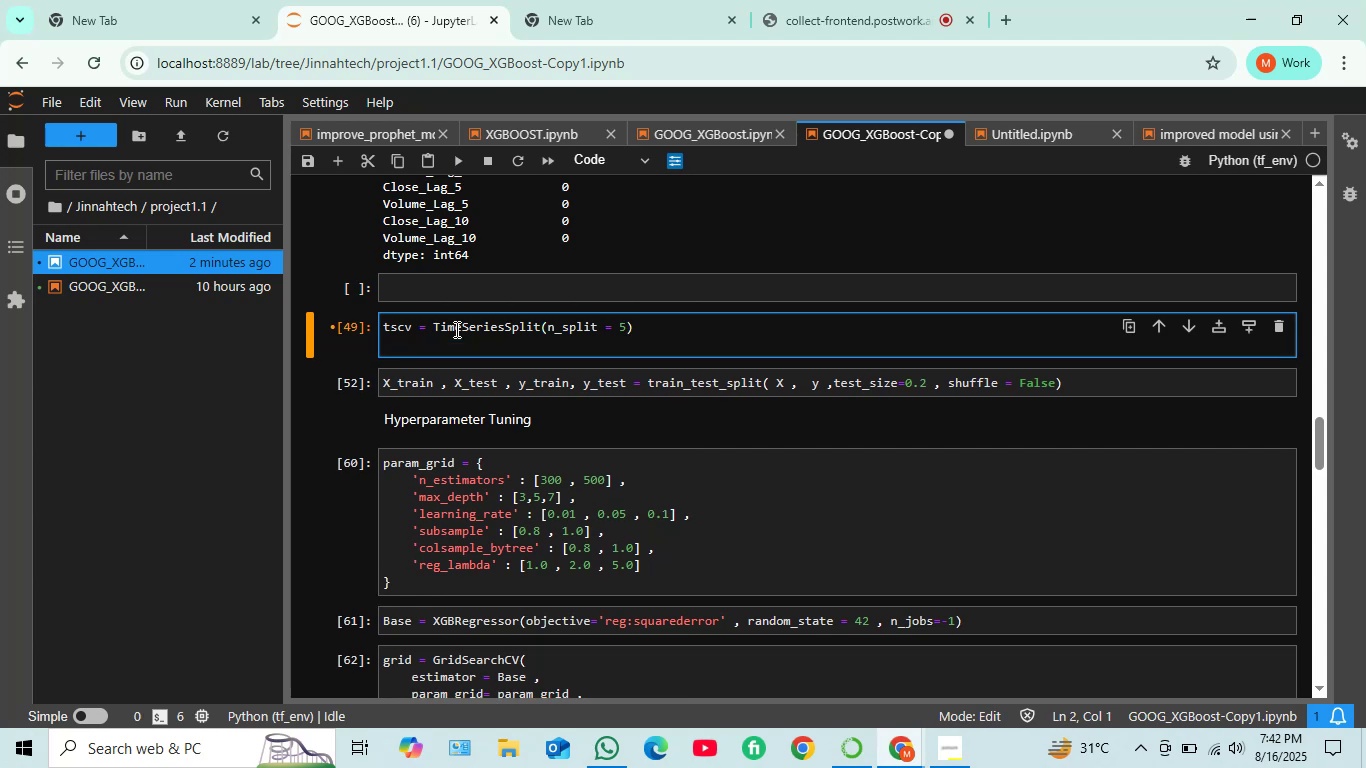 
type(sa)
 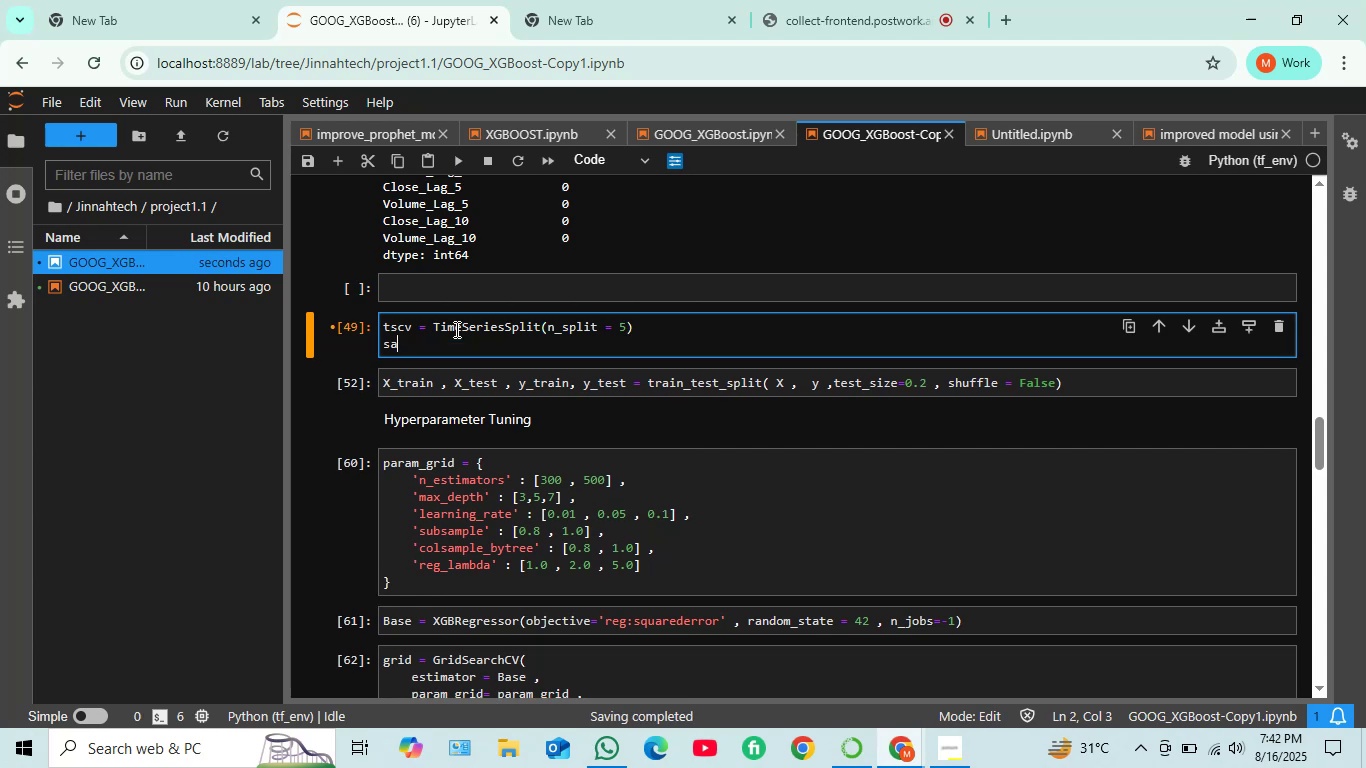 
wait(6.02)
 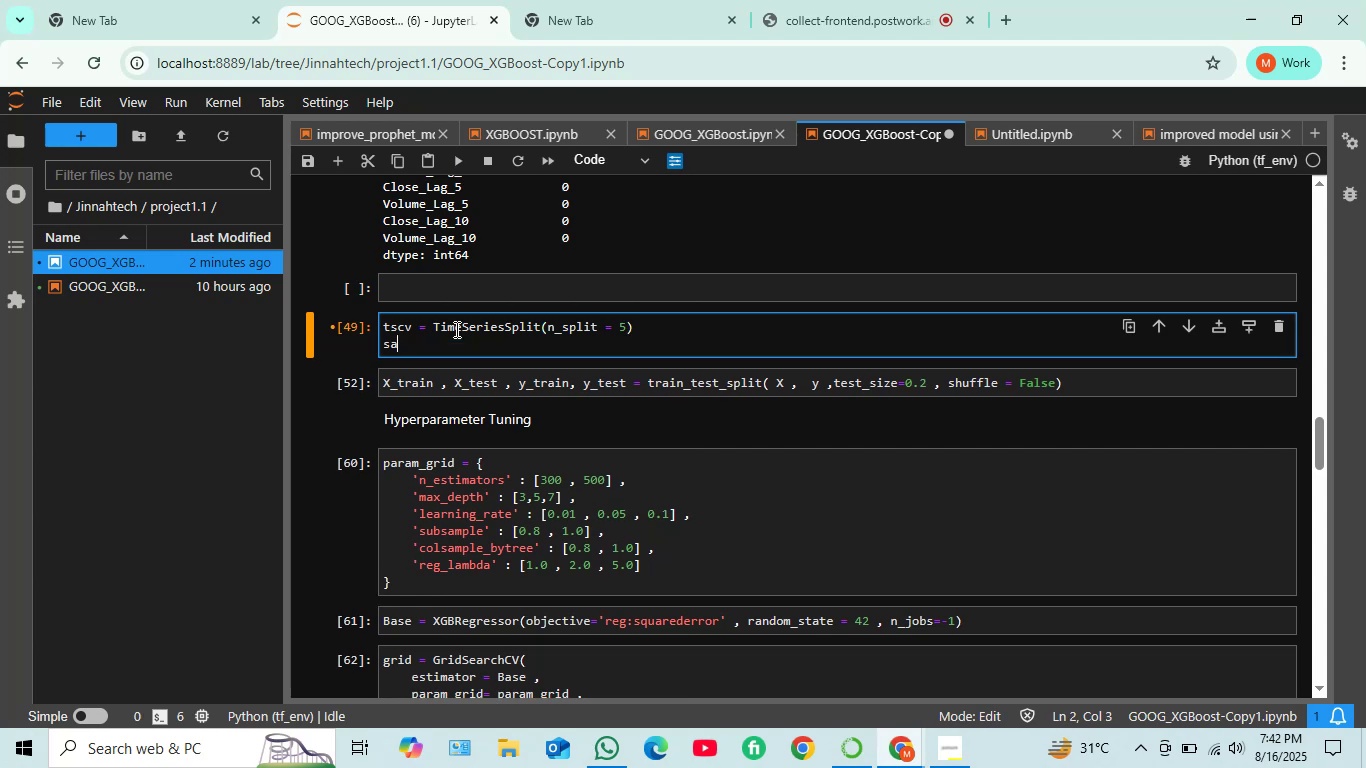 
key(Backspace)
type(caler = )
 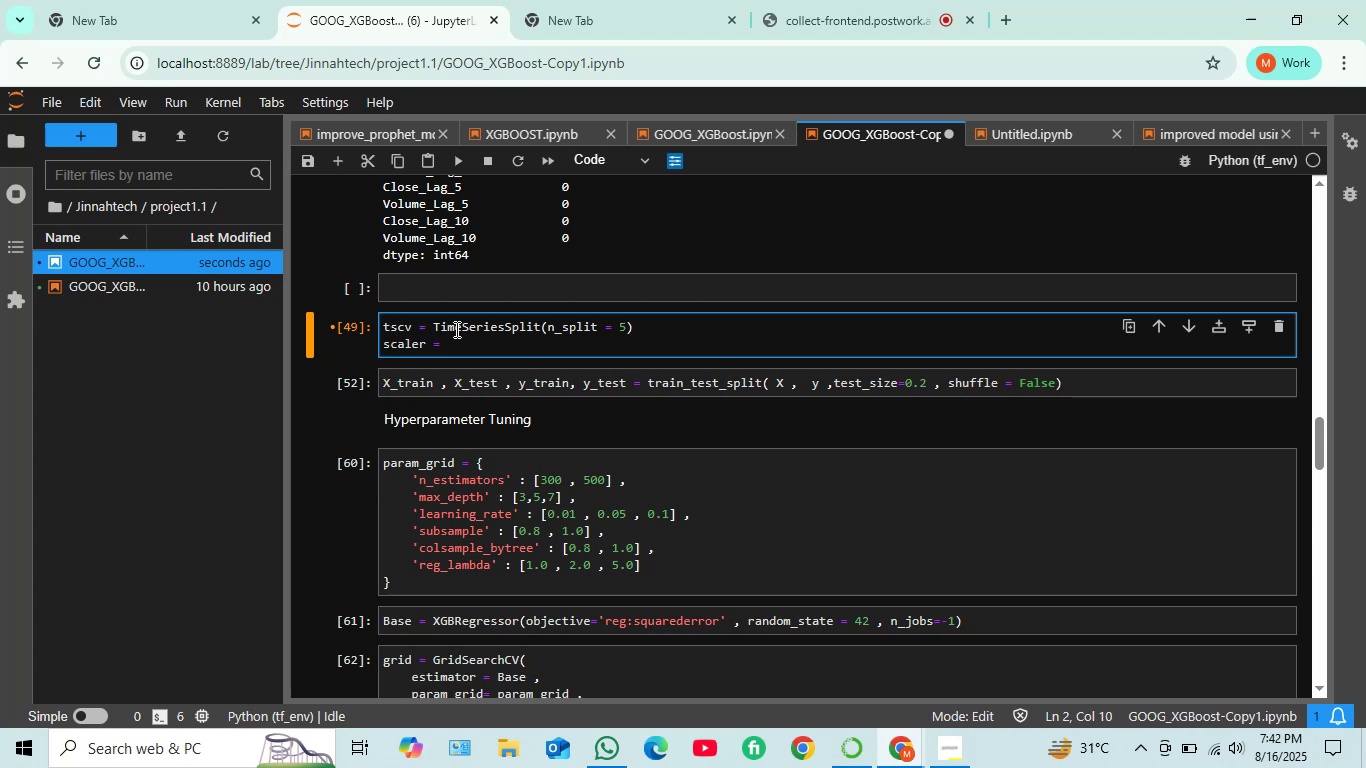 
type(Rob)
 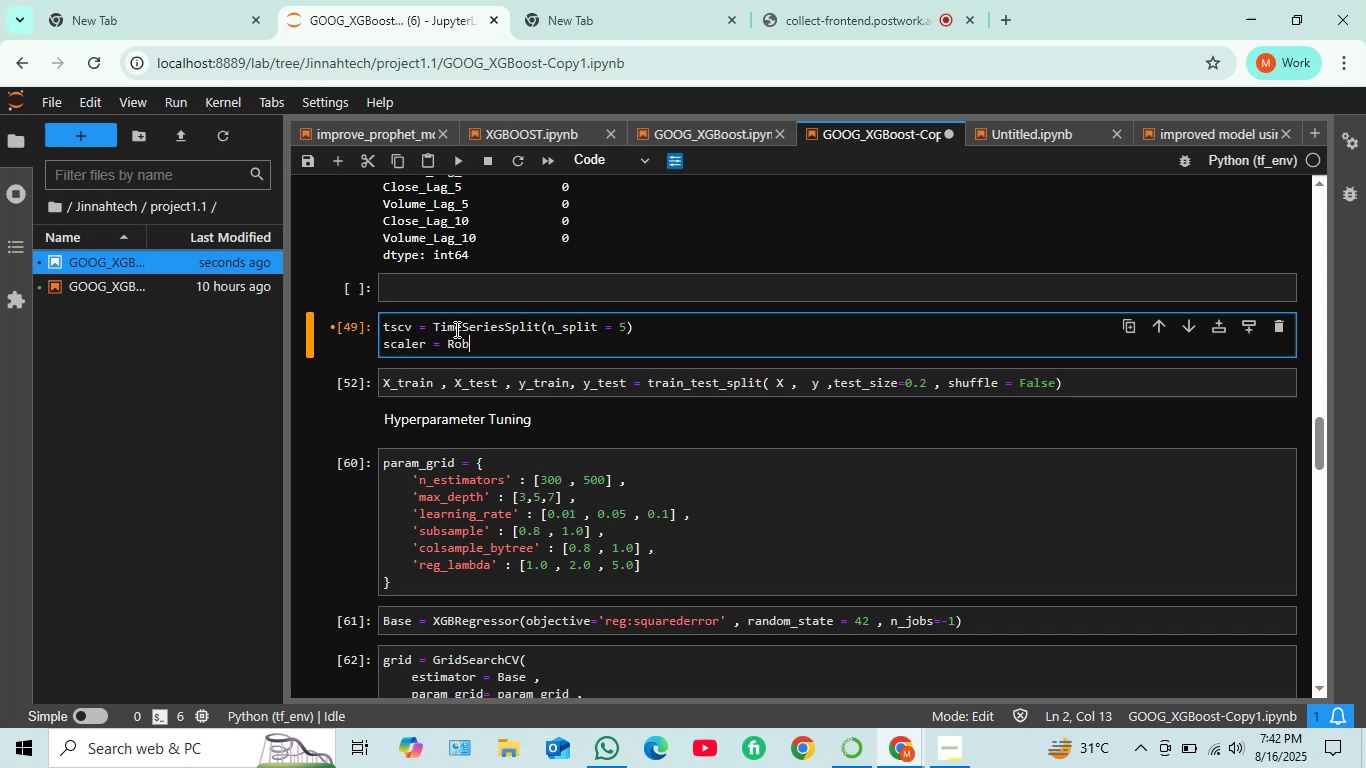 
type(ust)
 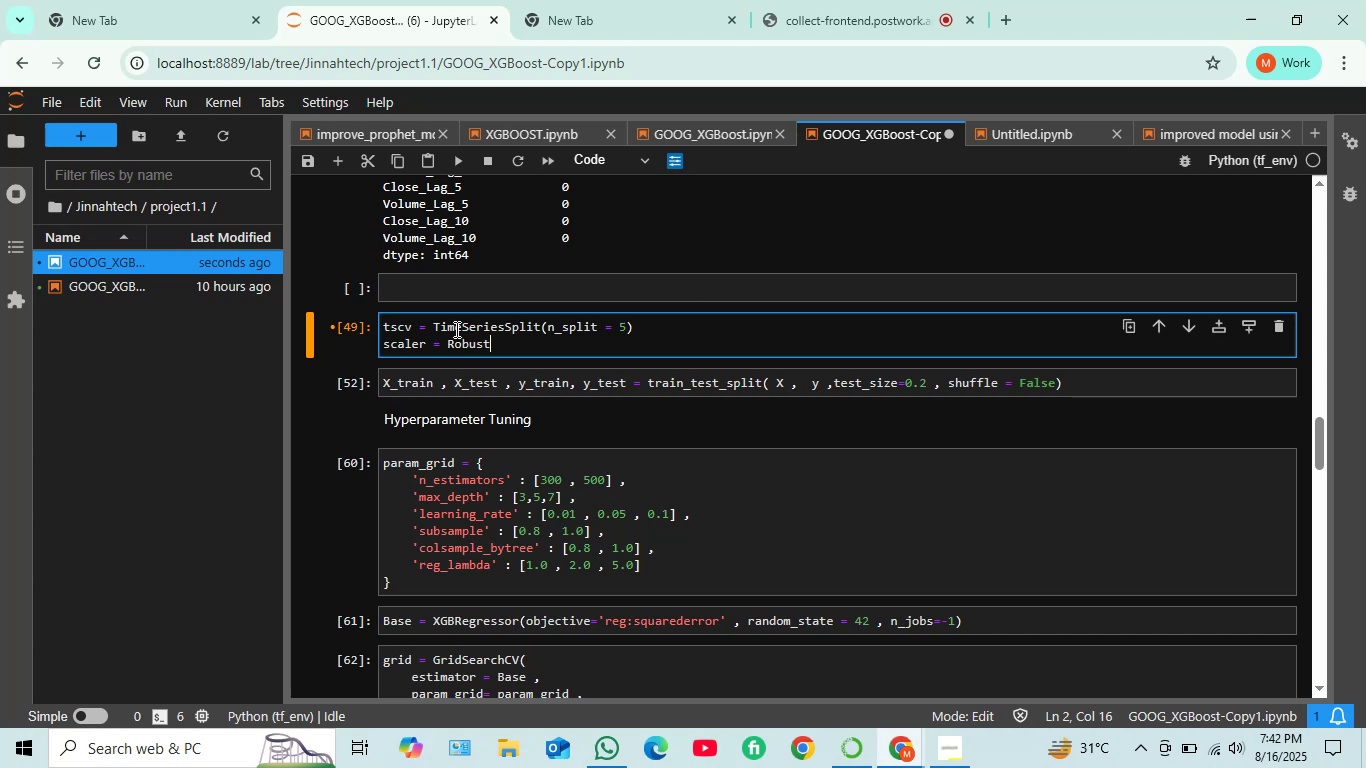 
type(Scaler())
 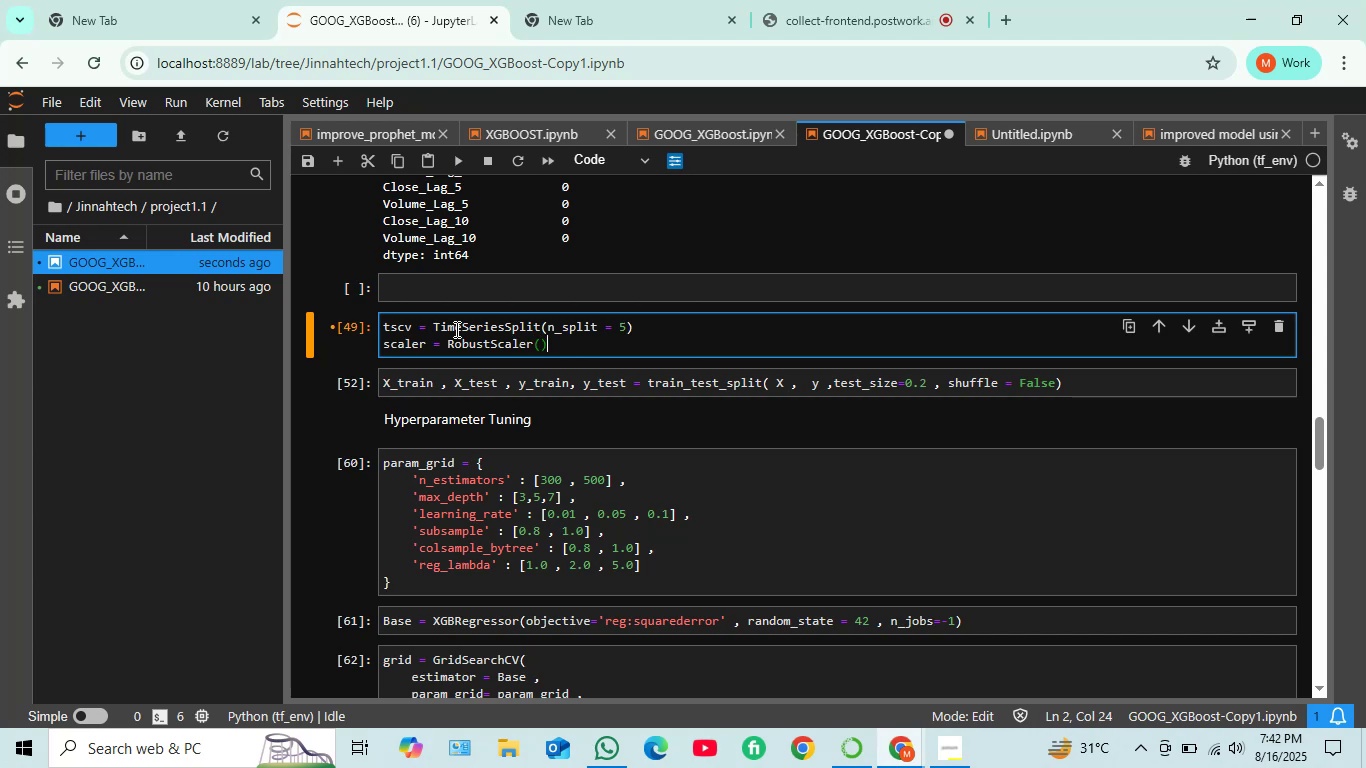 
wait(11.94)
 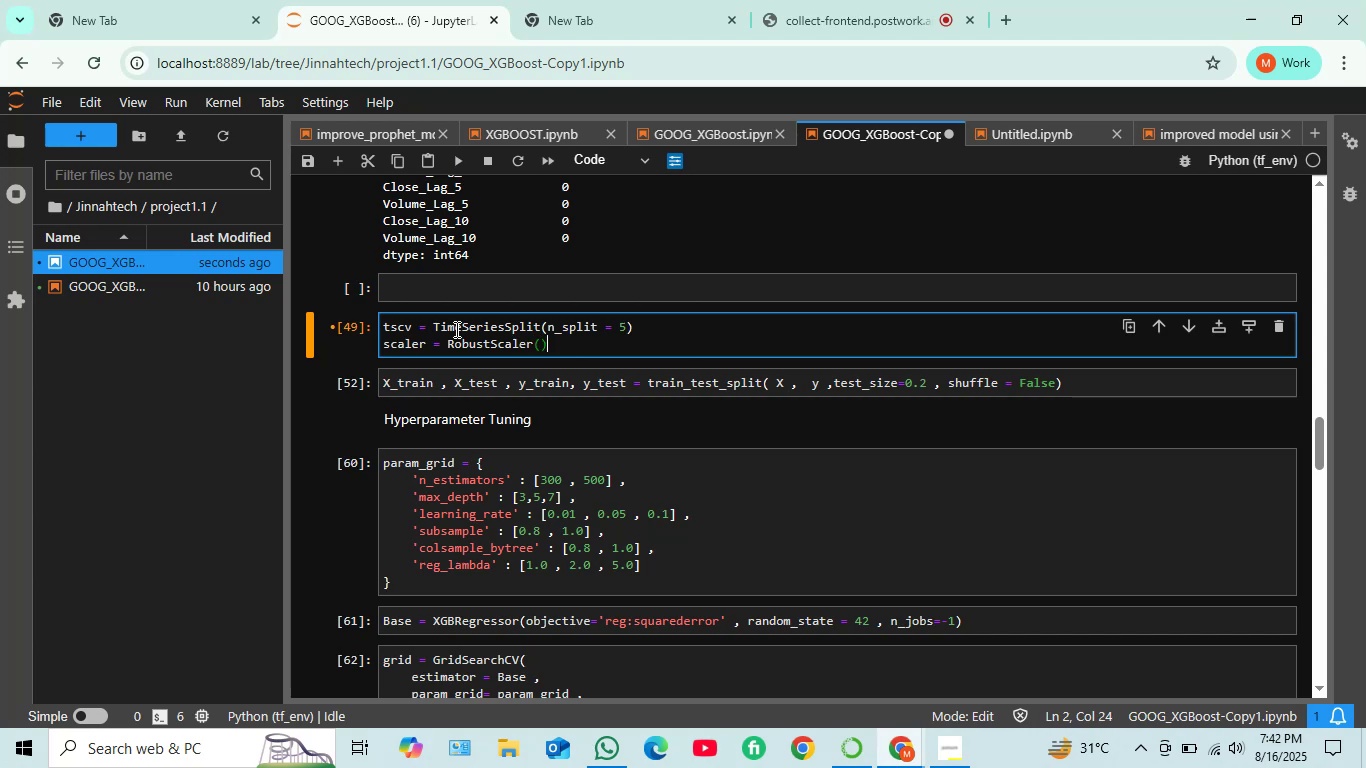 
key(Shift+Enter)
 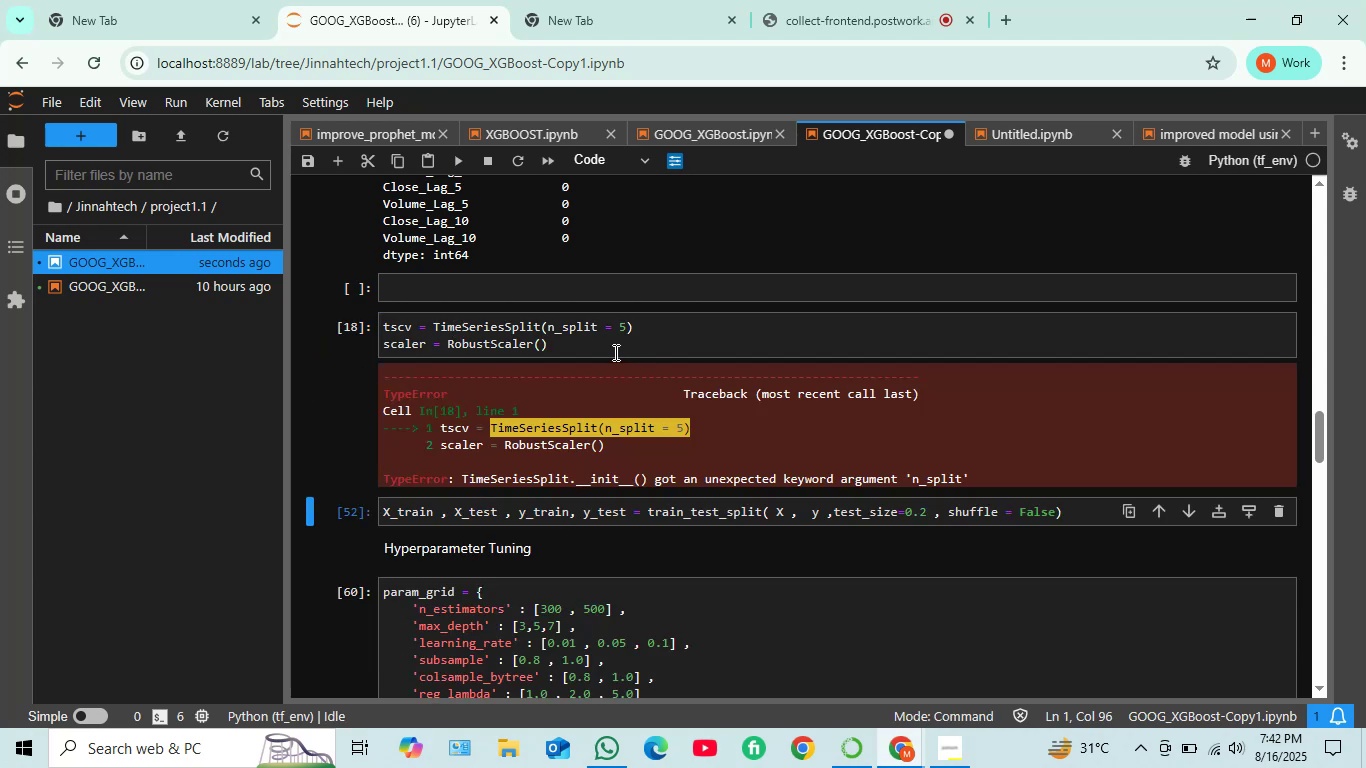 
wait(6.6)
 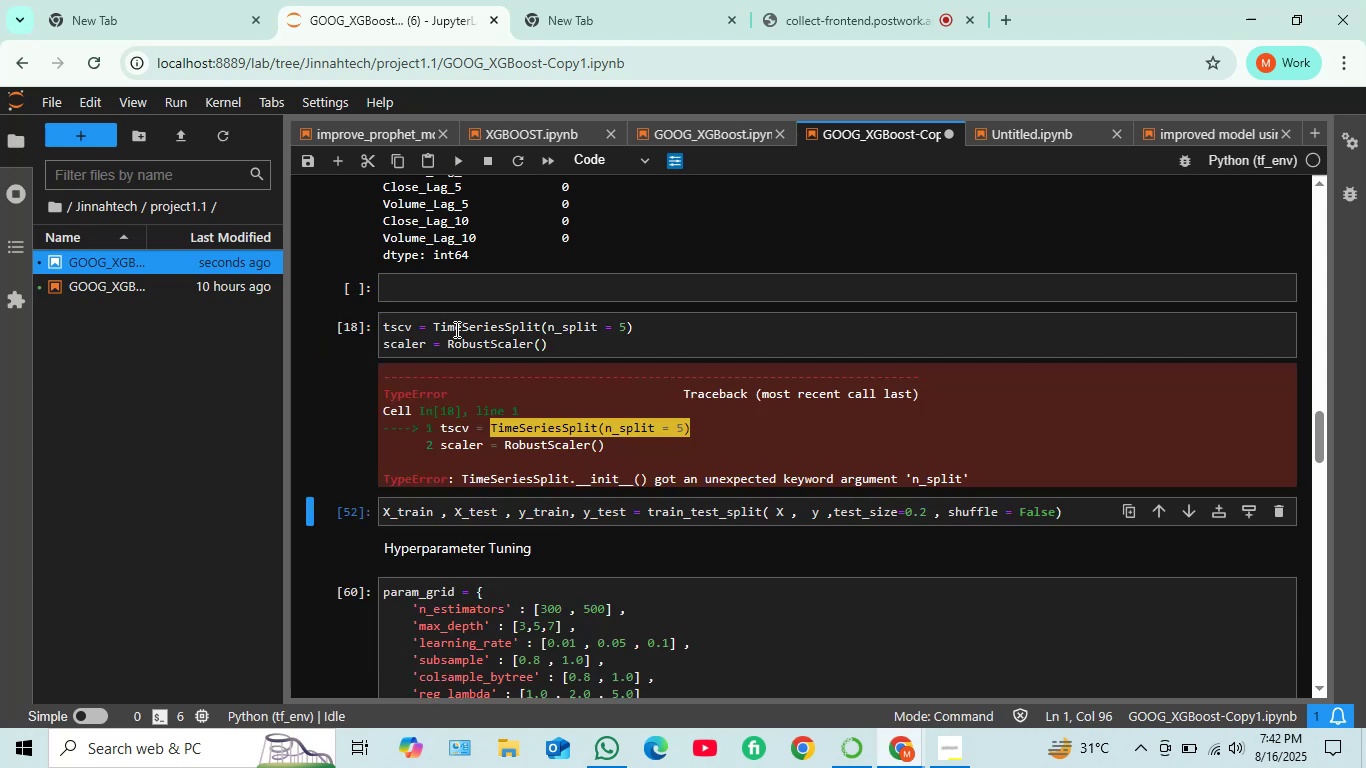 
left_click([599, 331])
 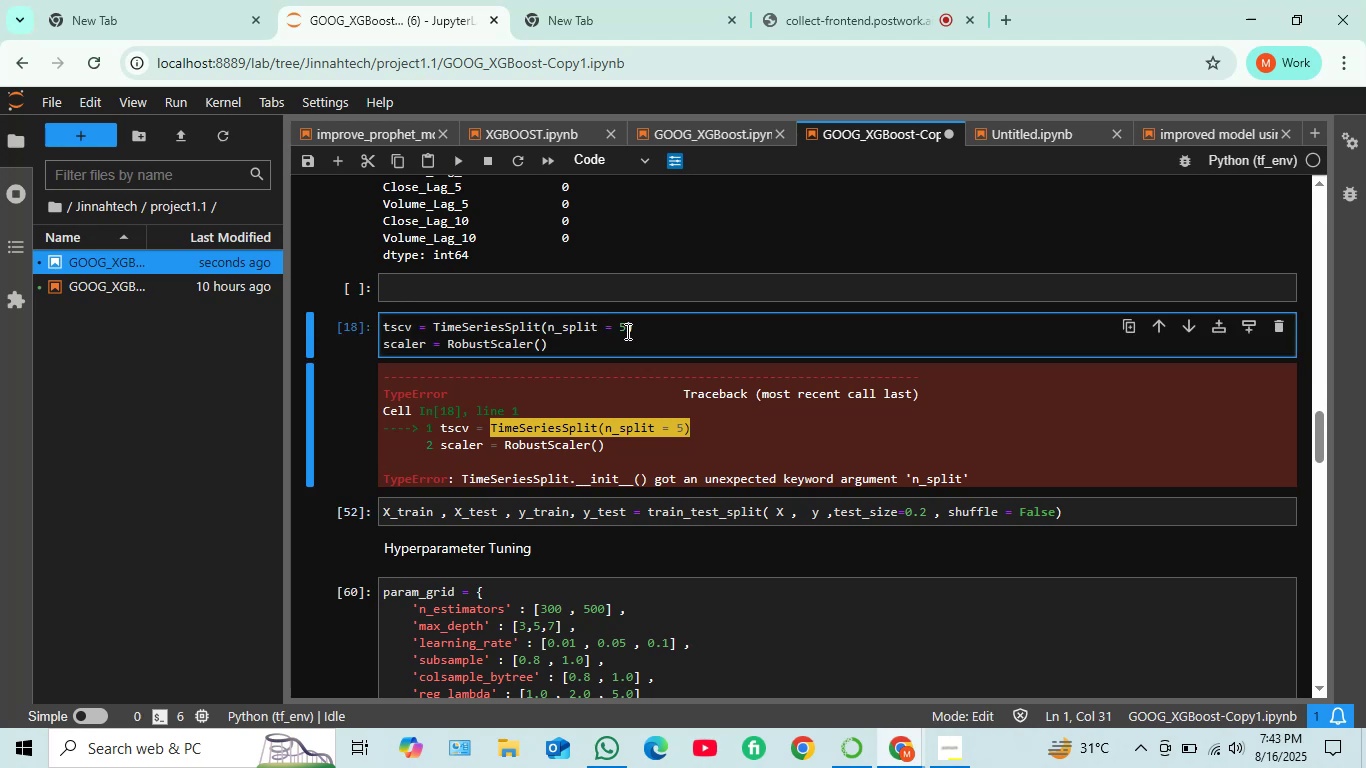 
key(S)
 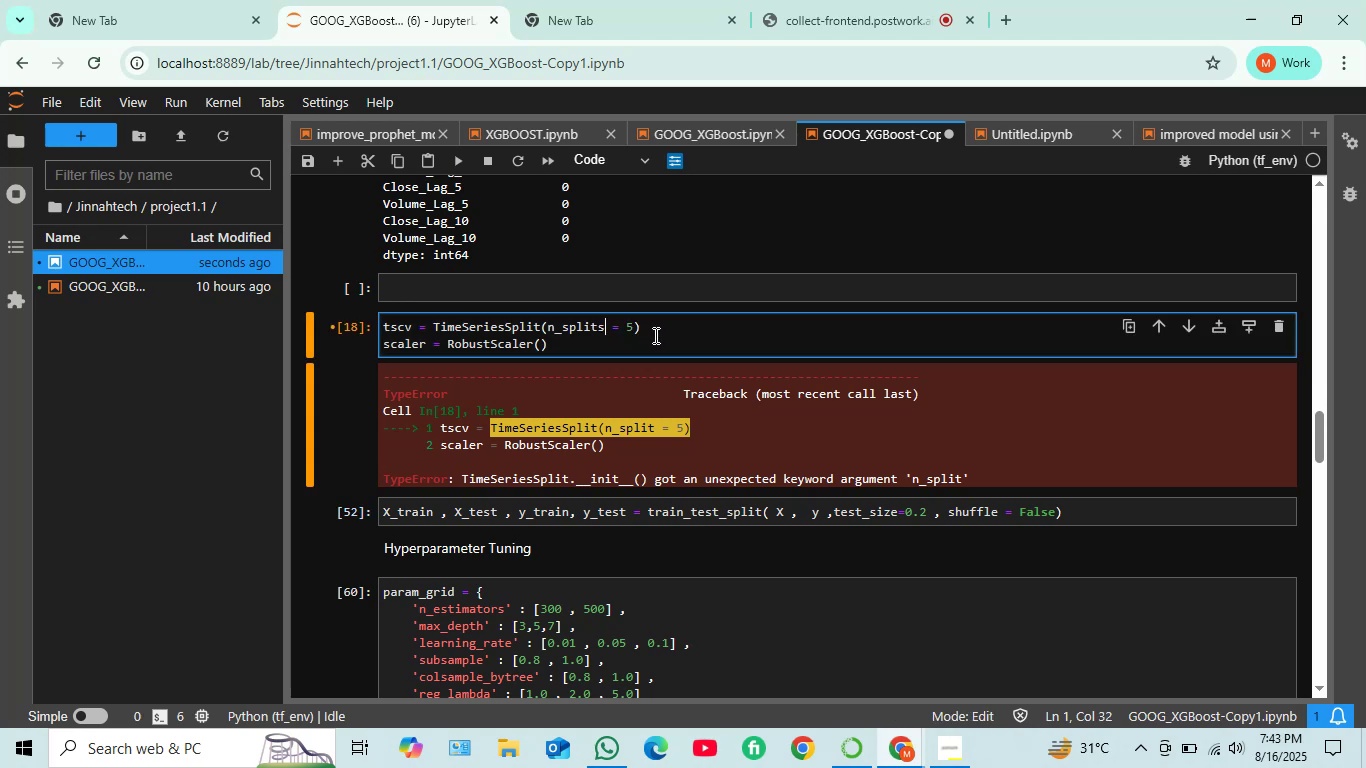 
key(Shift+Enter)
 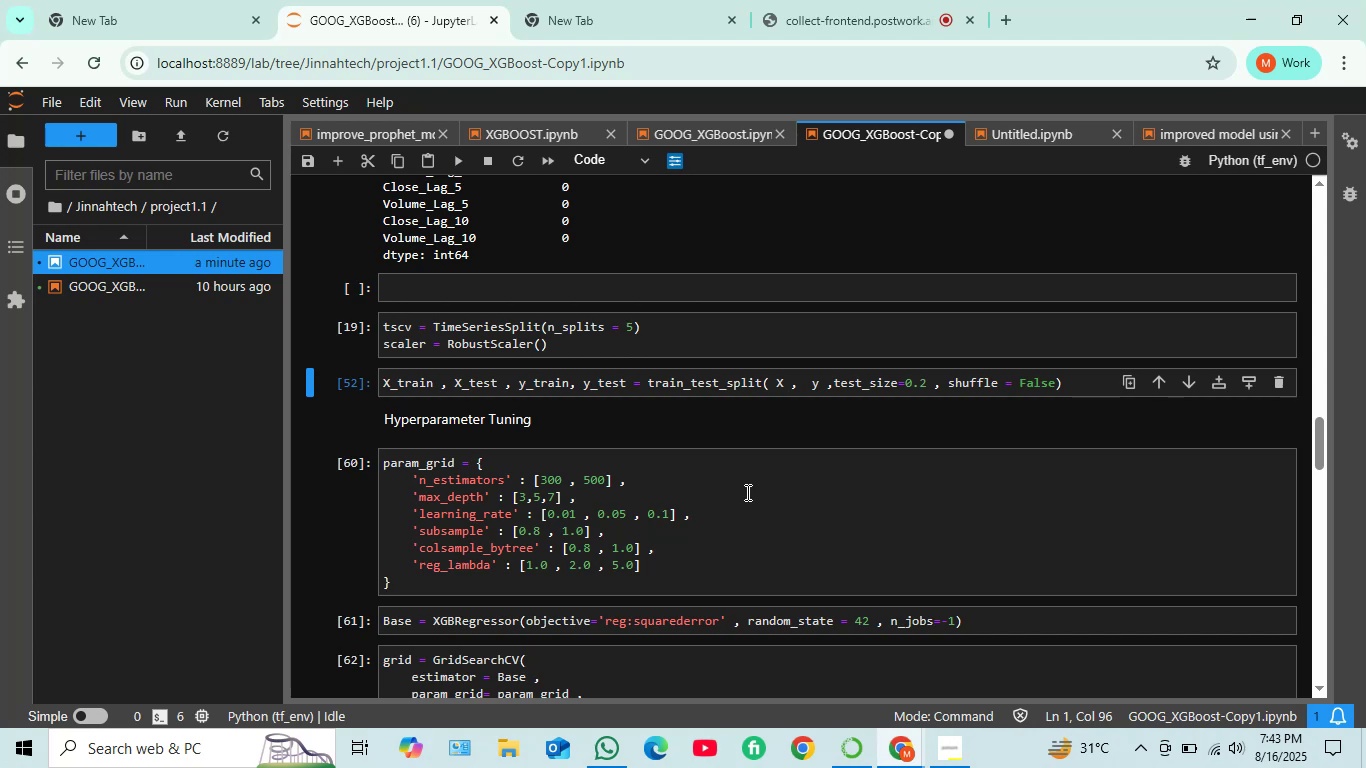 
wait(7.3)
 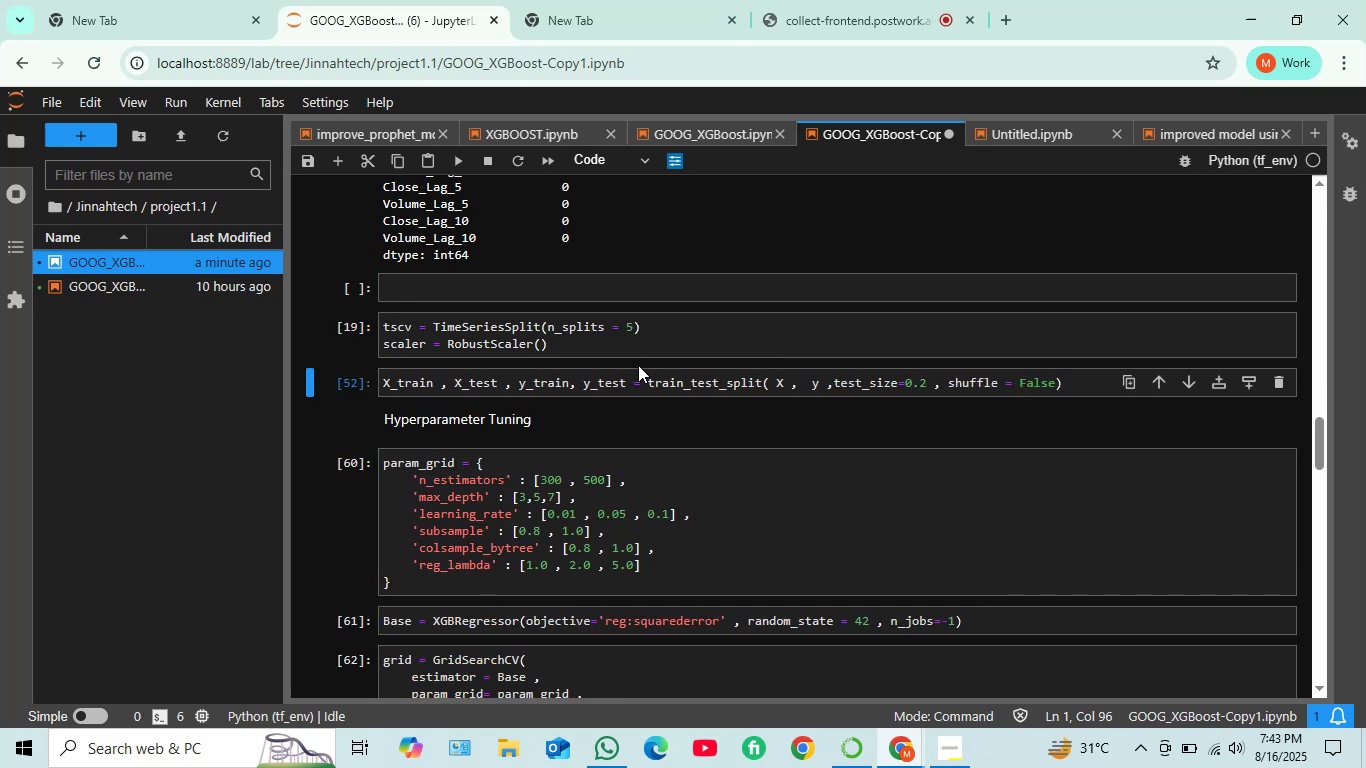 
left_click_drag(start_coordinate=[1072, 384], to_coordinate=[380, 377])
 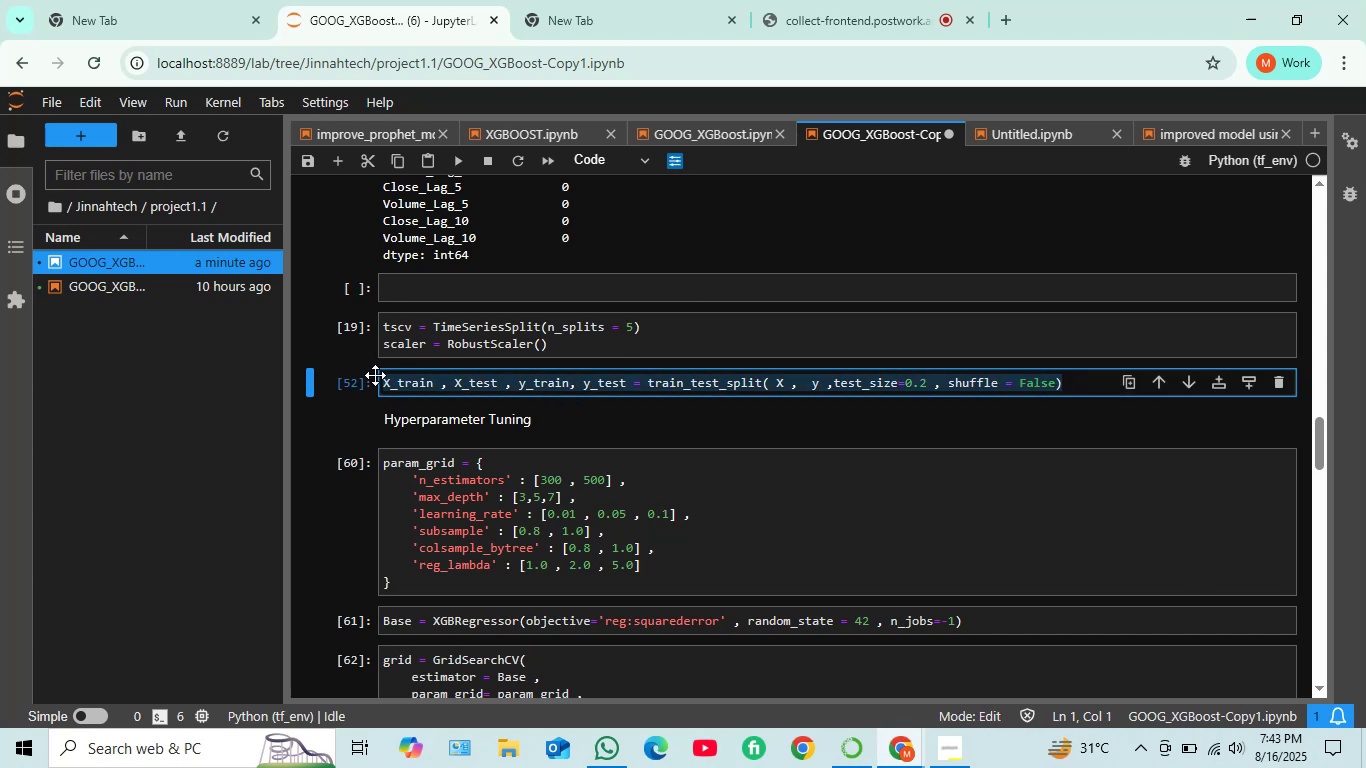 
key(Backspace)
 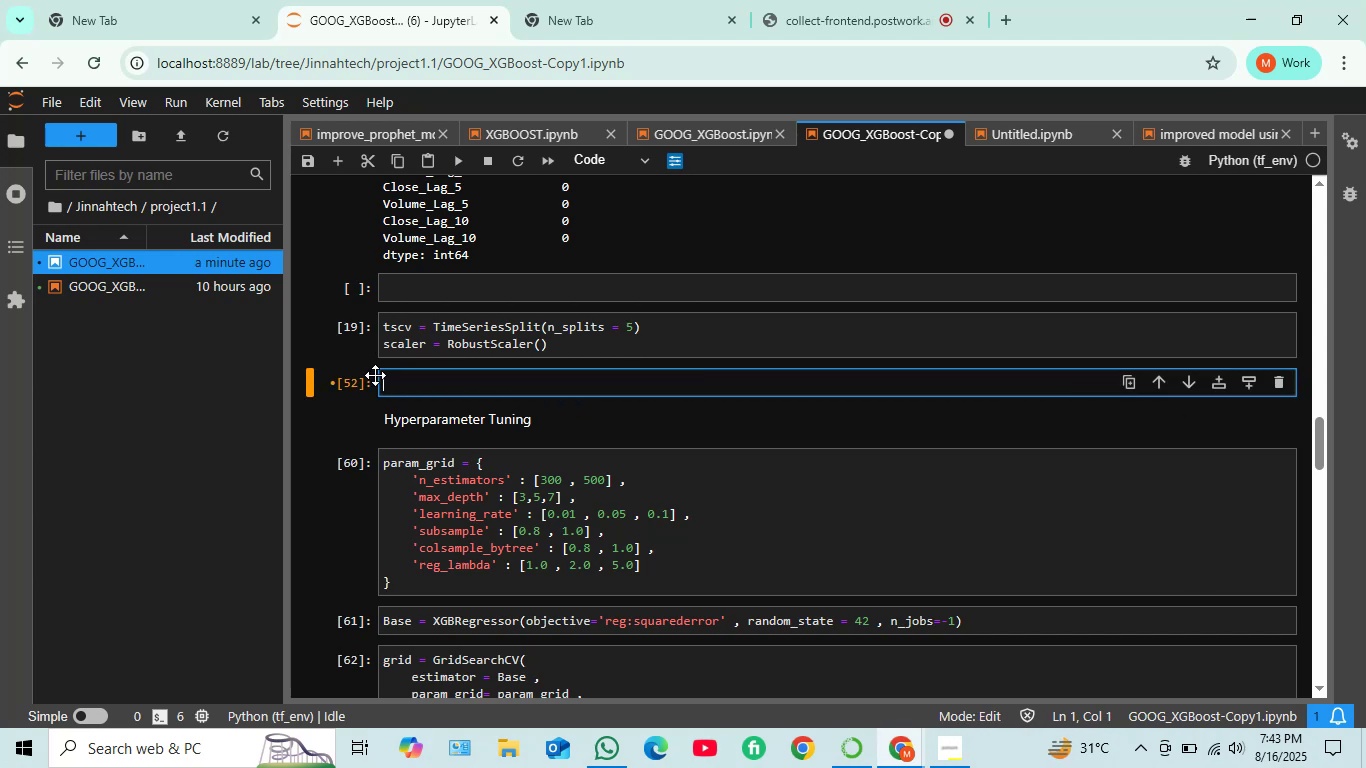 
key(Shift+Enter)
 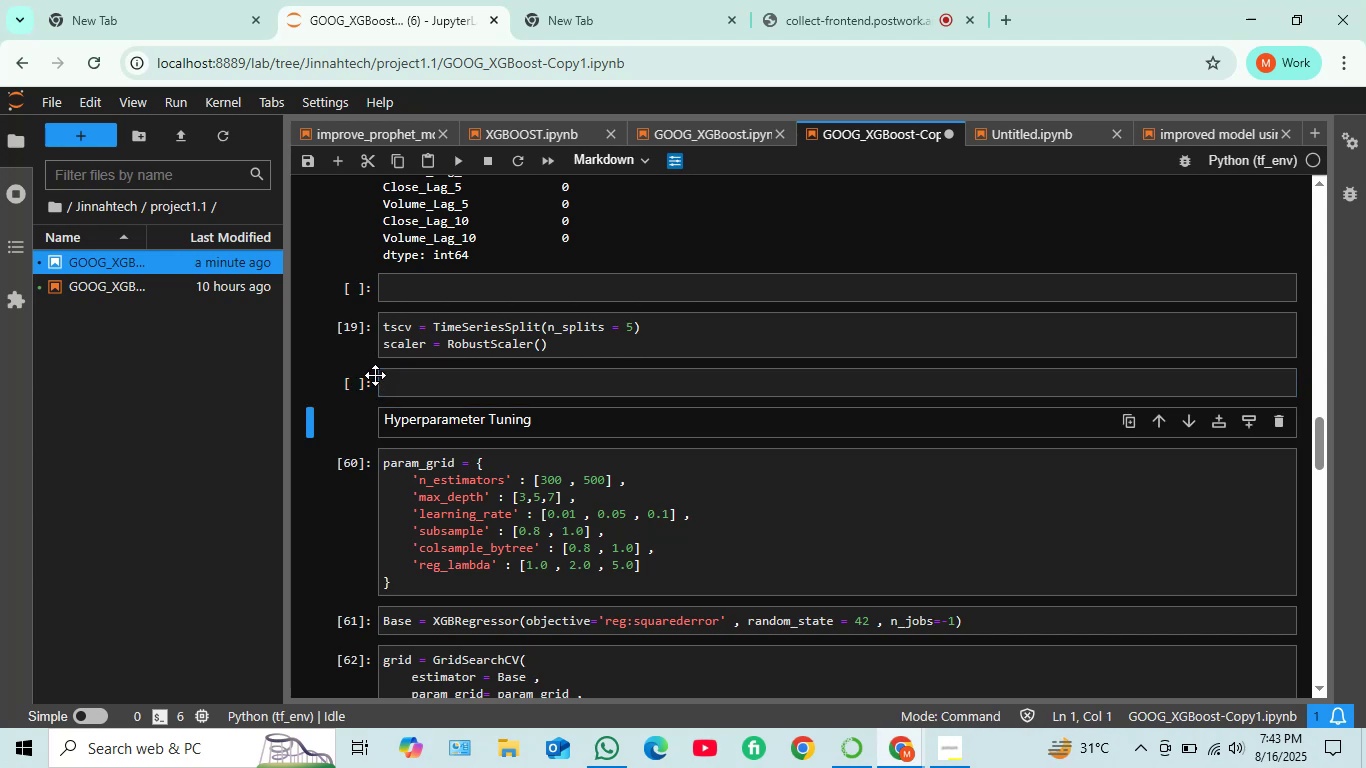 
key(Shift+Enter)
 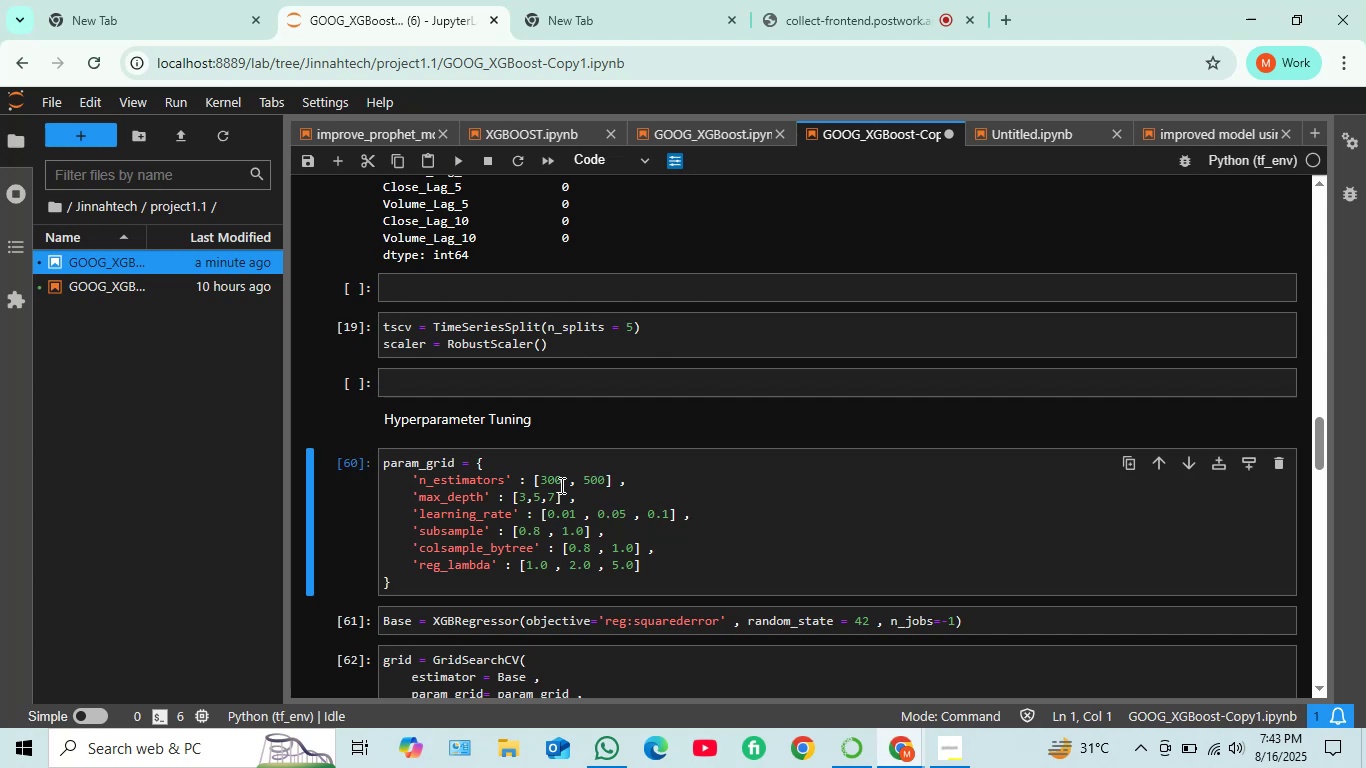 
wait(10.19)
 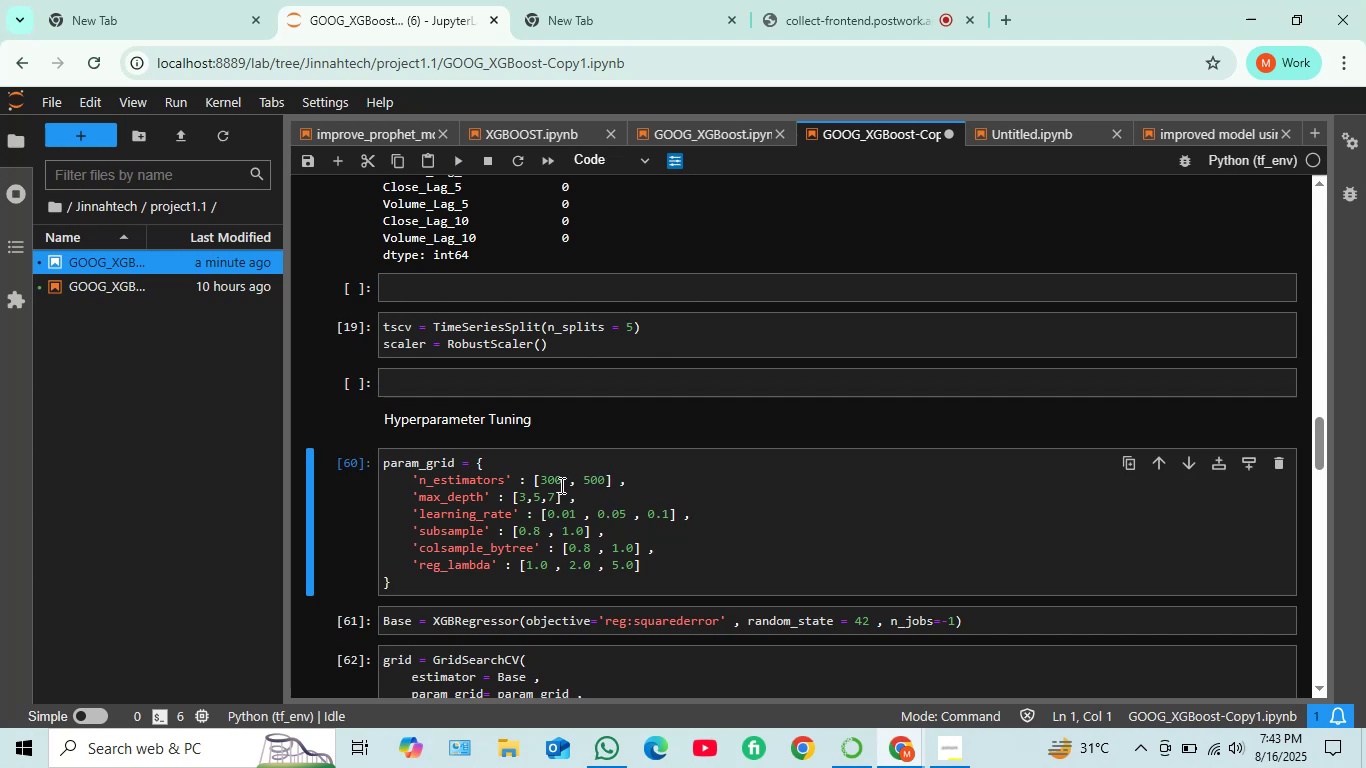 
scroll: coordinate [579, 487], scroll_direction: down, amount: 1.0
 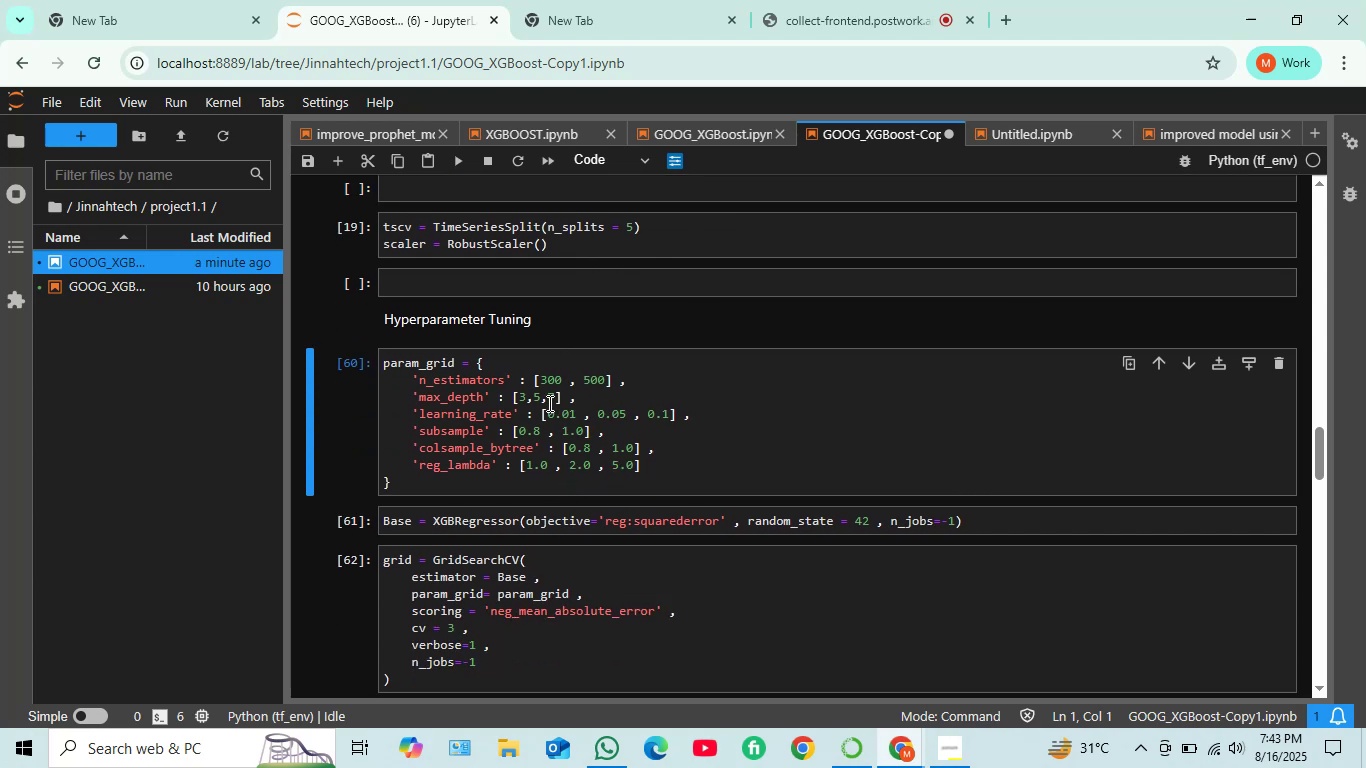 
left_click([565, 400])
 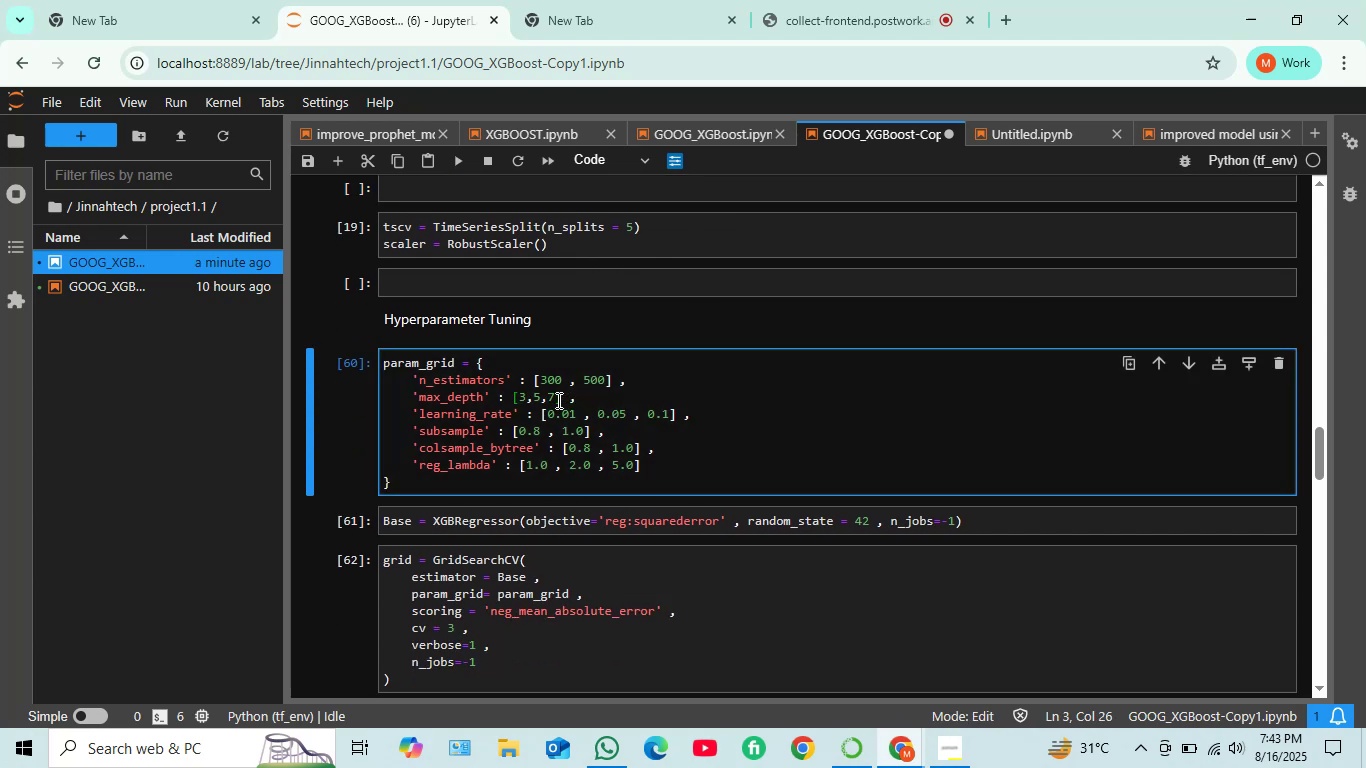 
left_click([557, 400])
 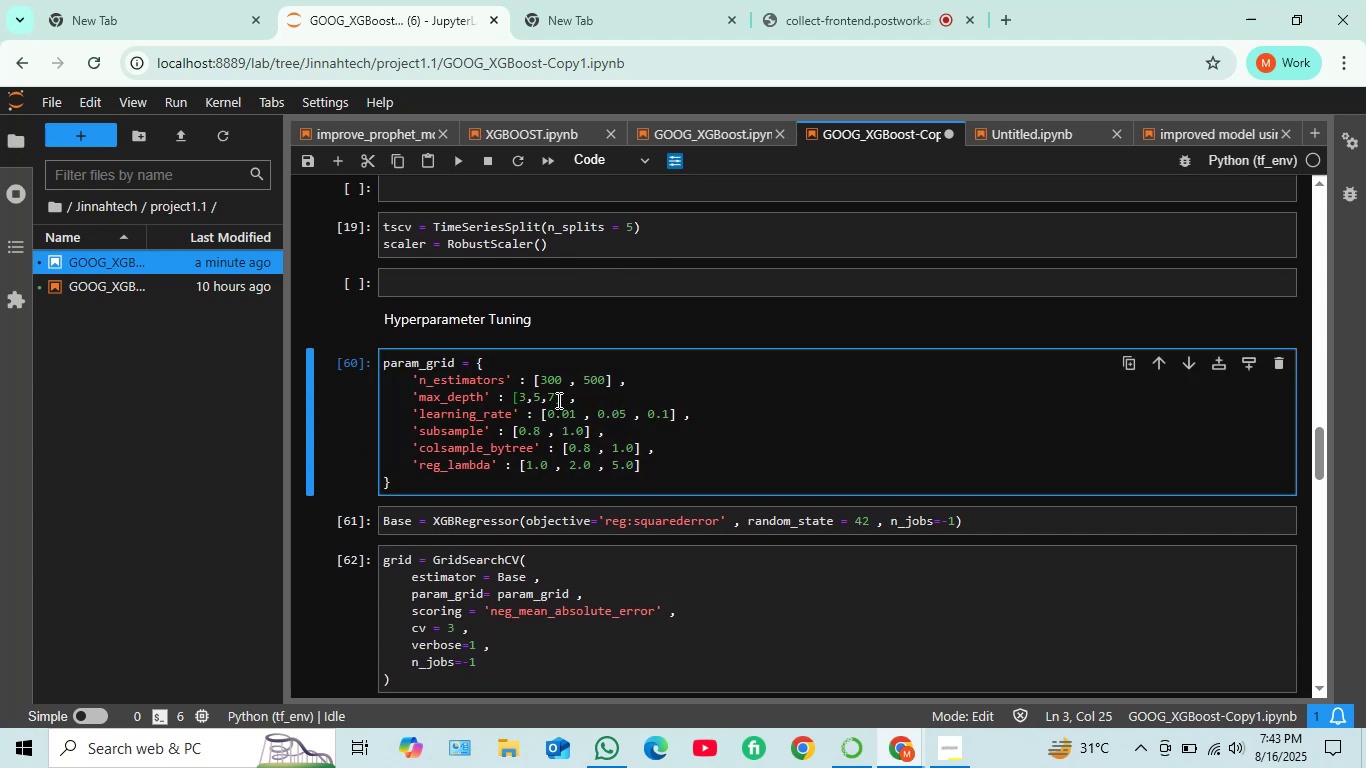 
key(Backspace)
 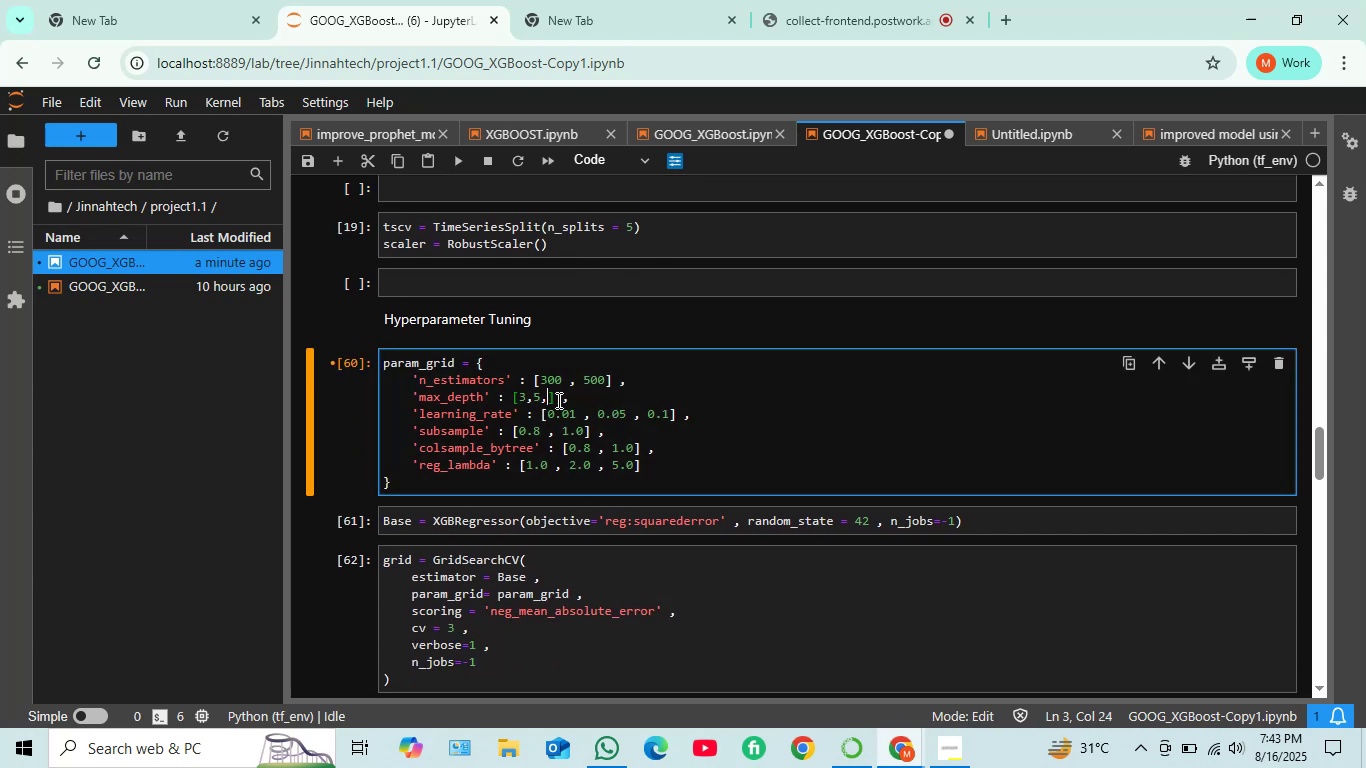 
key(Backspace)
 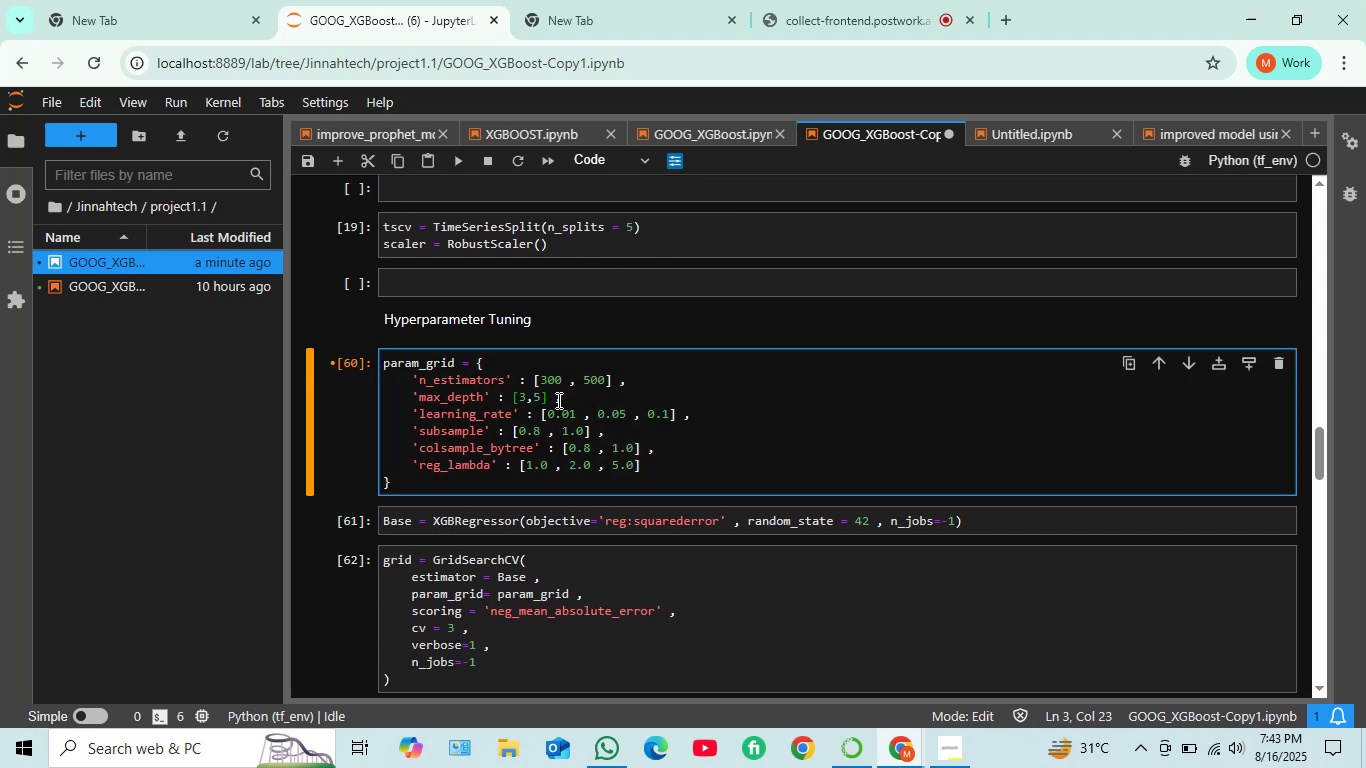 
key(ArrowRight)
 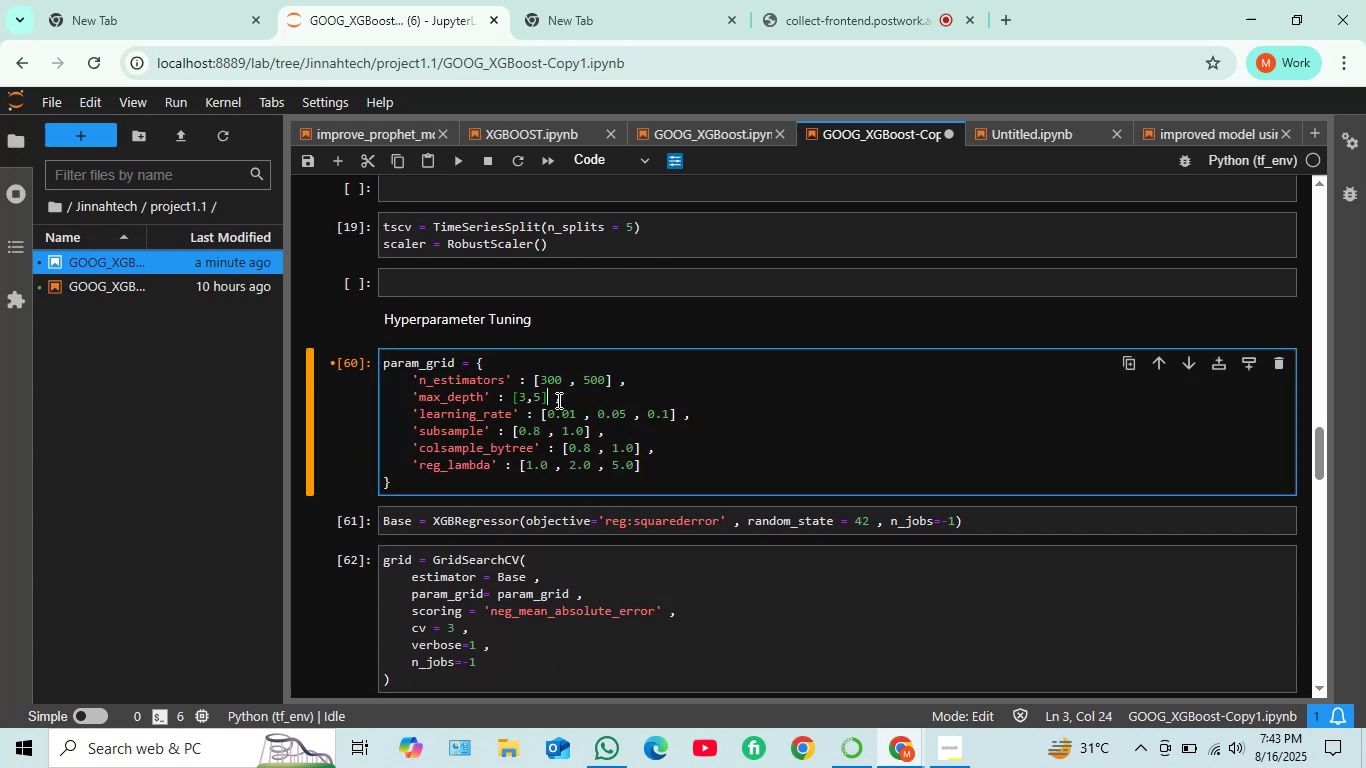 
key(ArrowRight)
 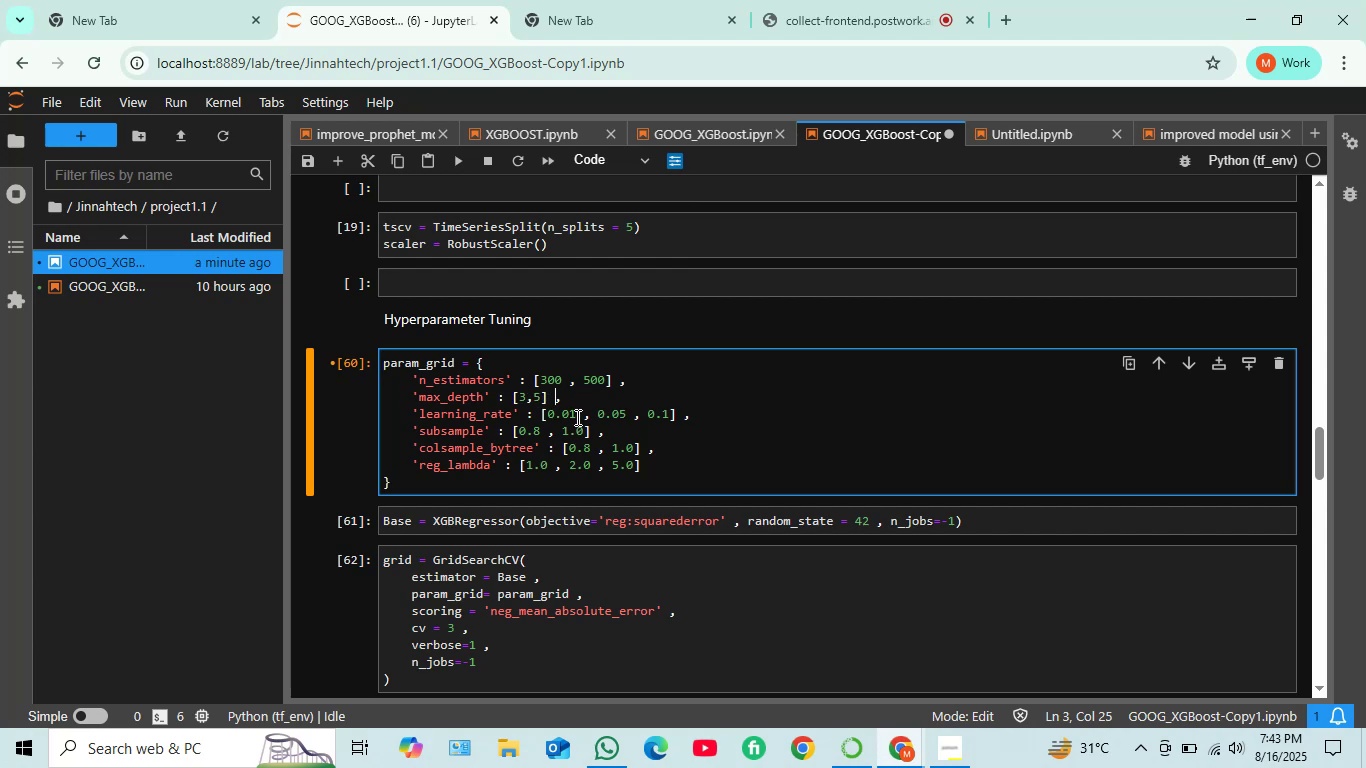 
wait(6.07)
 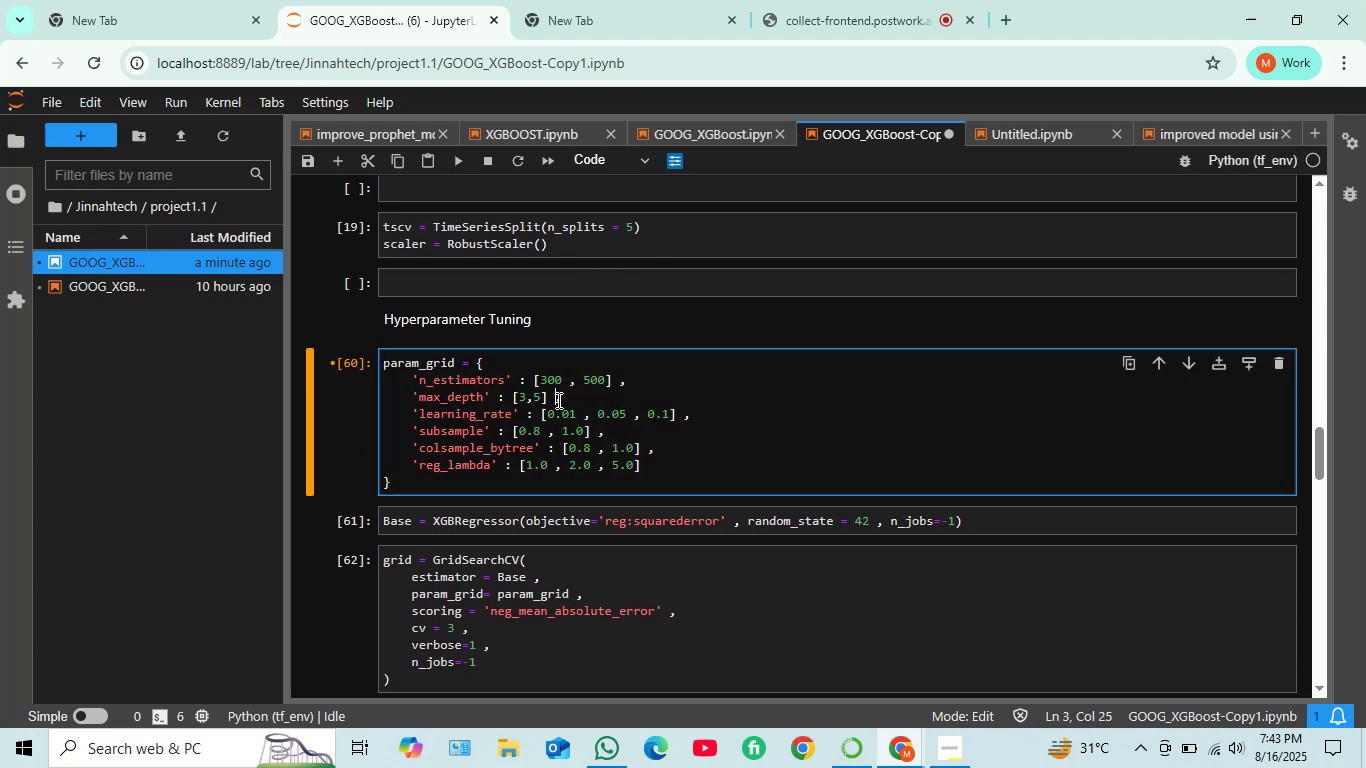 
left_click([668, 413])
 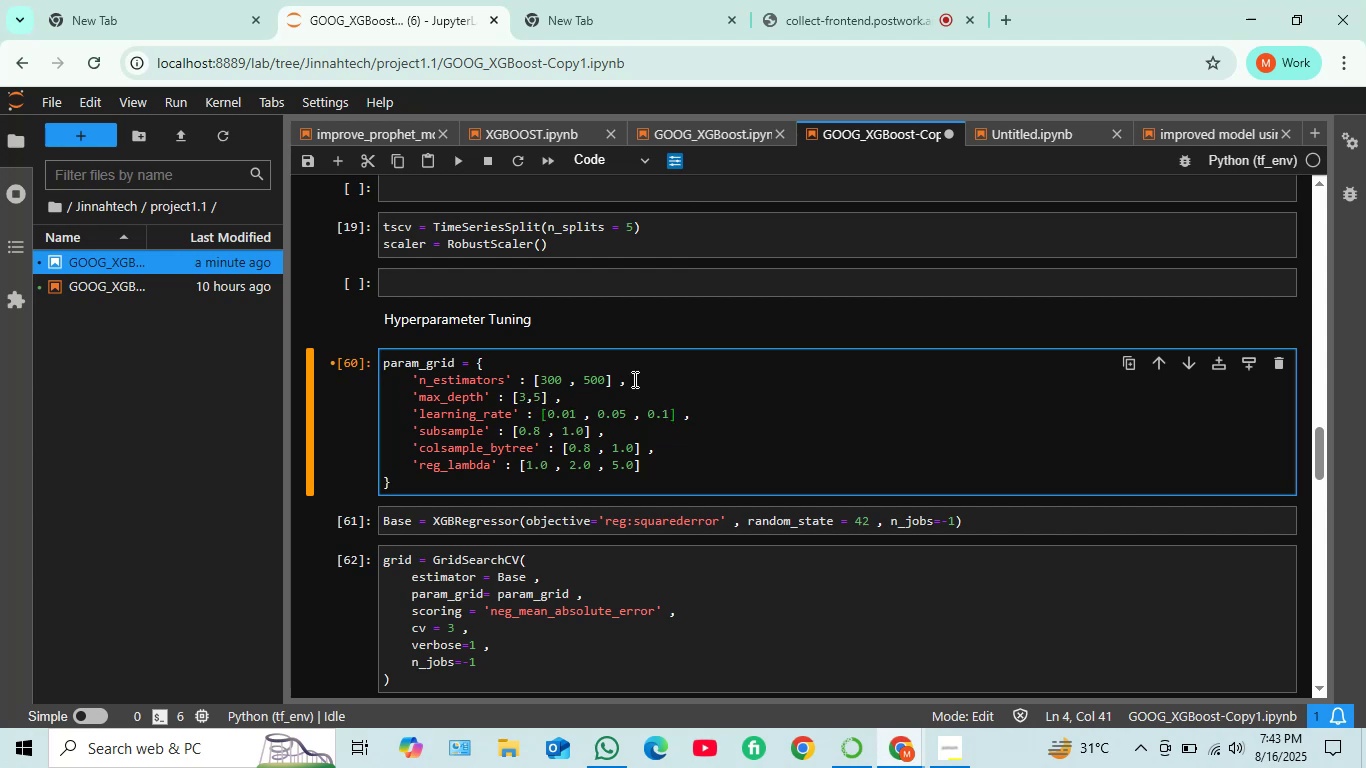 
key(Backspace)
 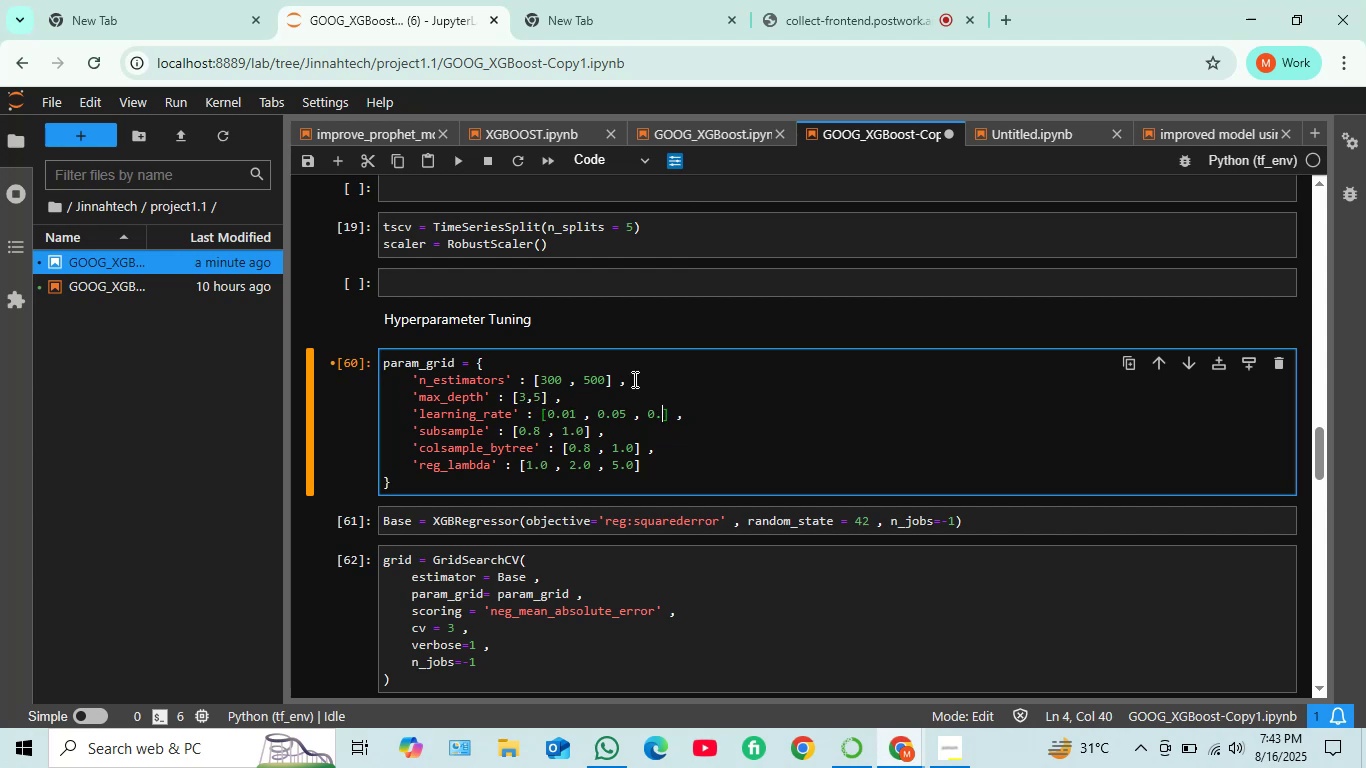 
key(Backspace)
 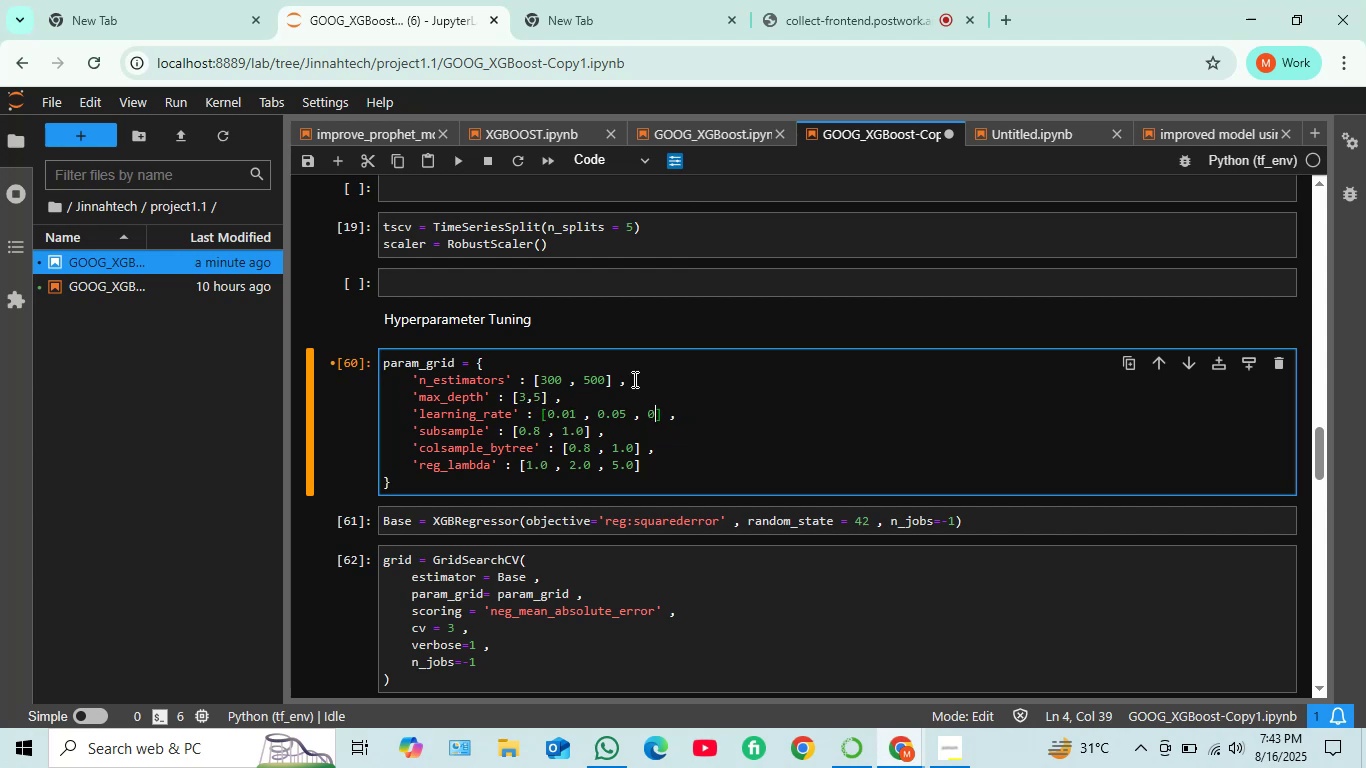 
key(Backspace)
 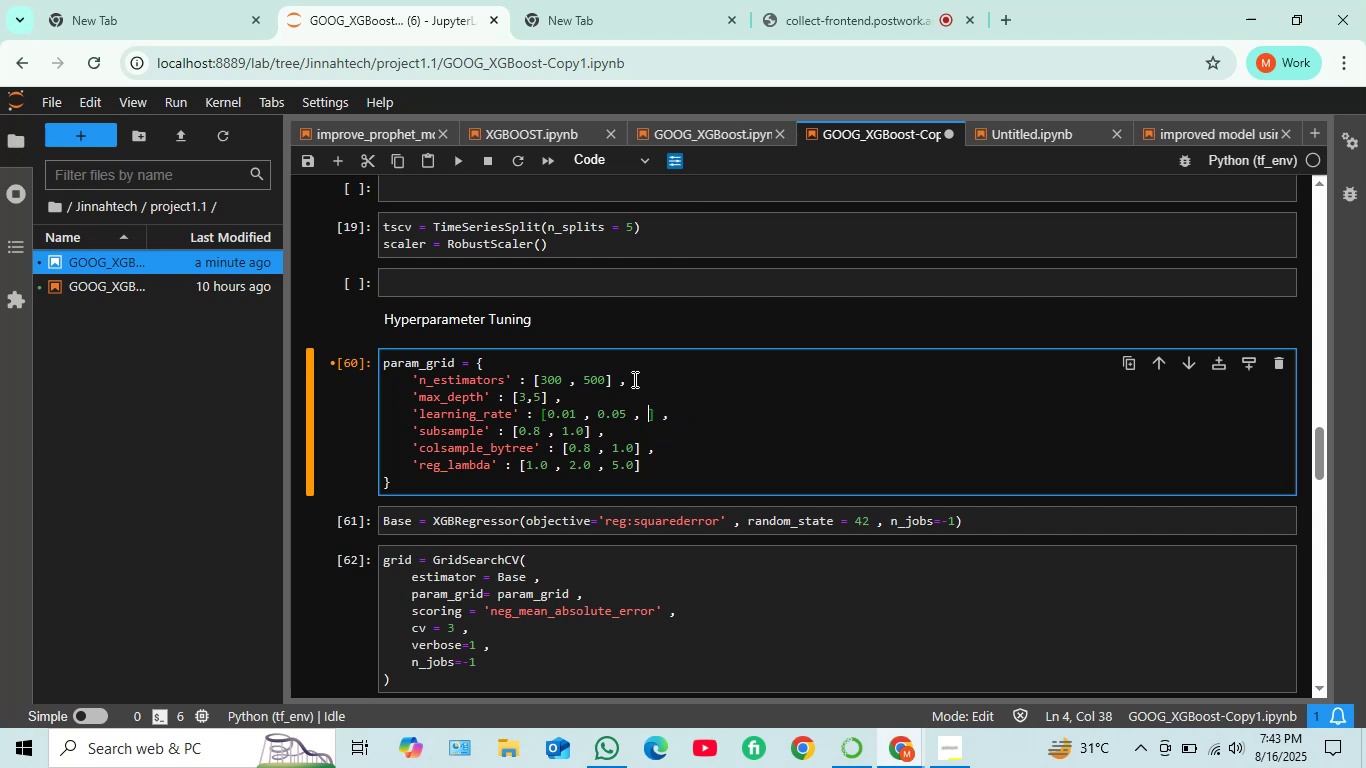 
key(Backspace)
 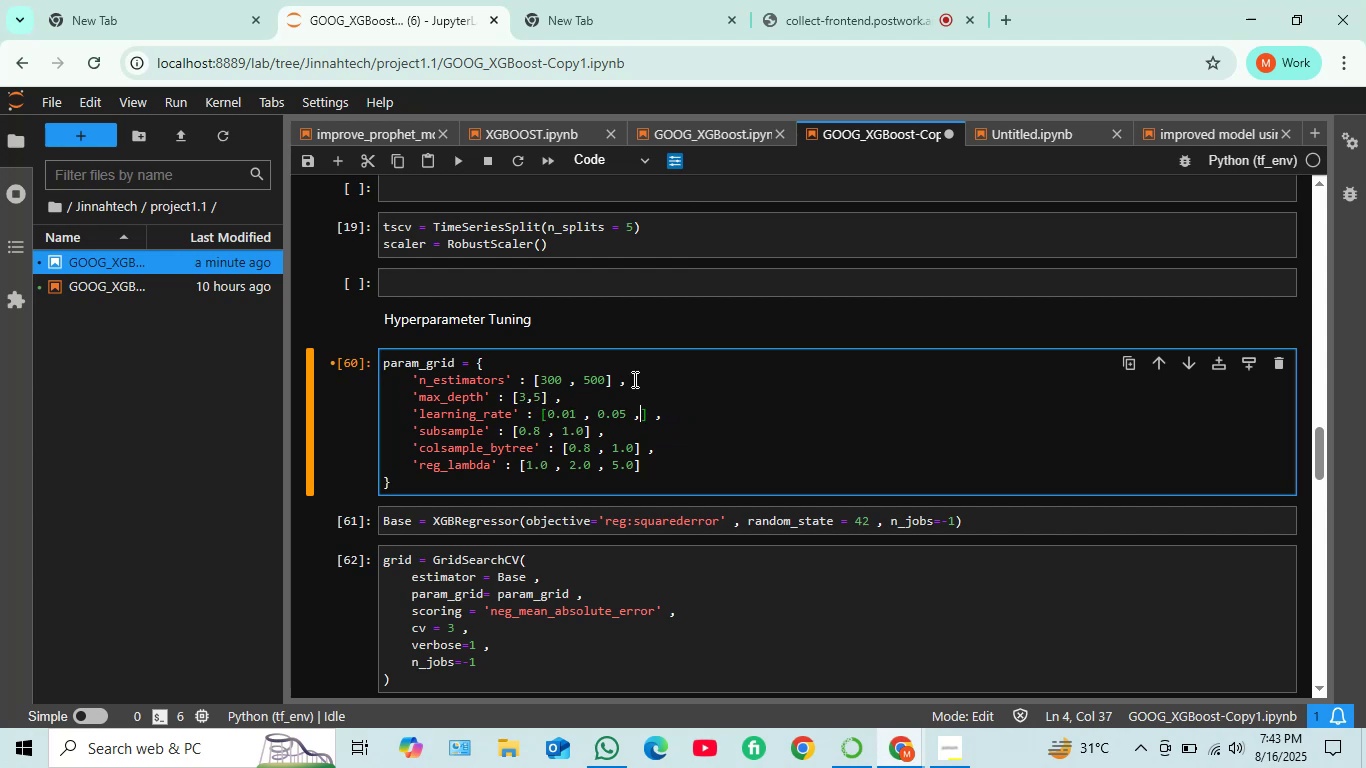 
key(Backspace)
 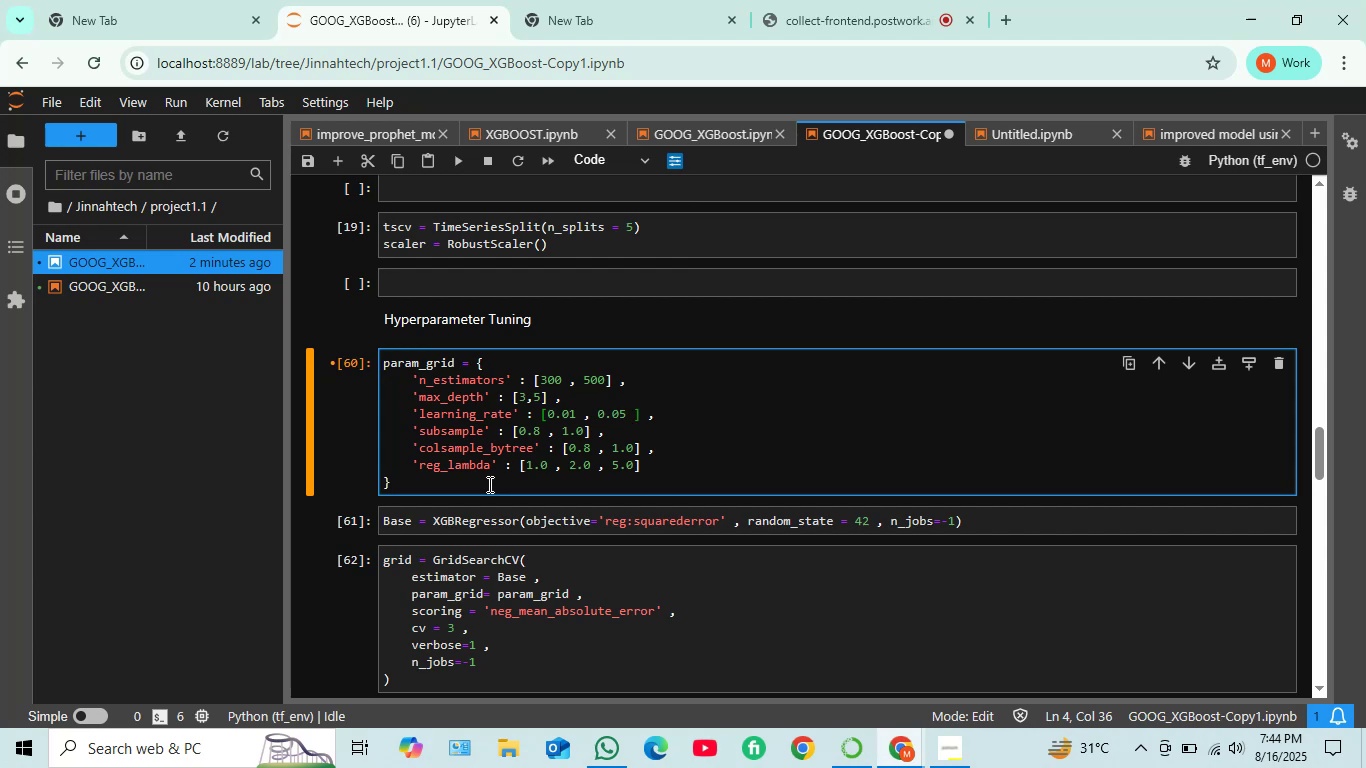 
wait(29.14)
 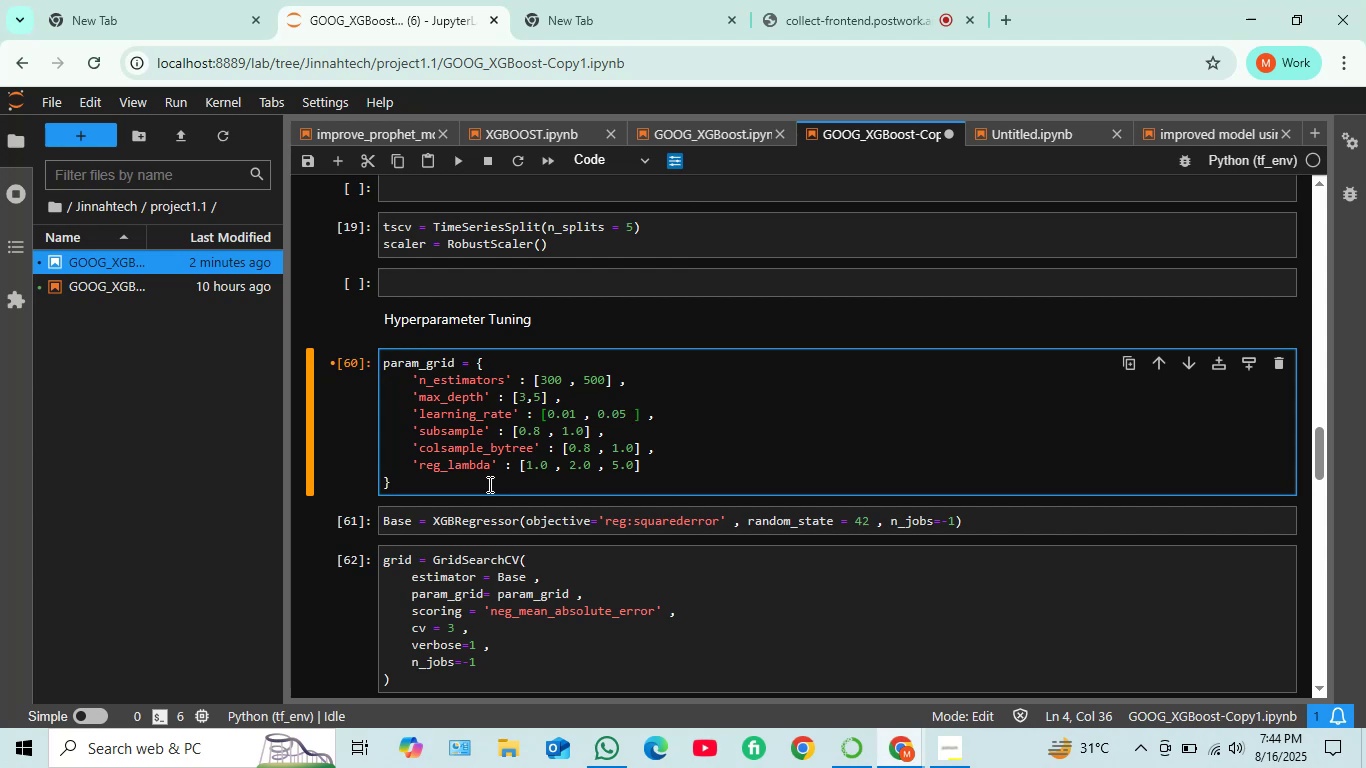 
left_click([645, 470])
 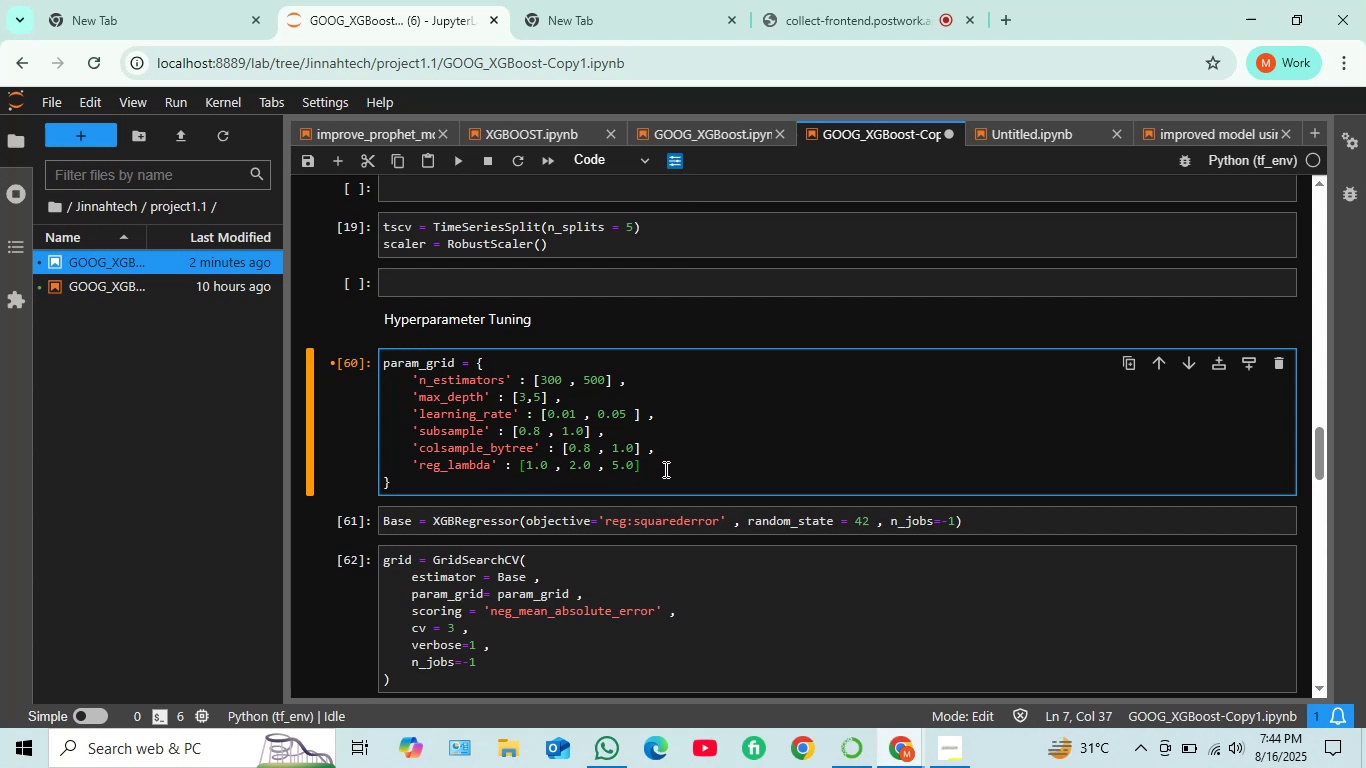 
key(Comma)
 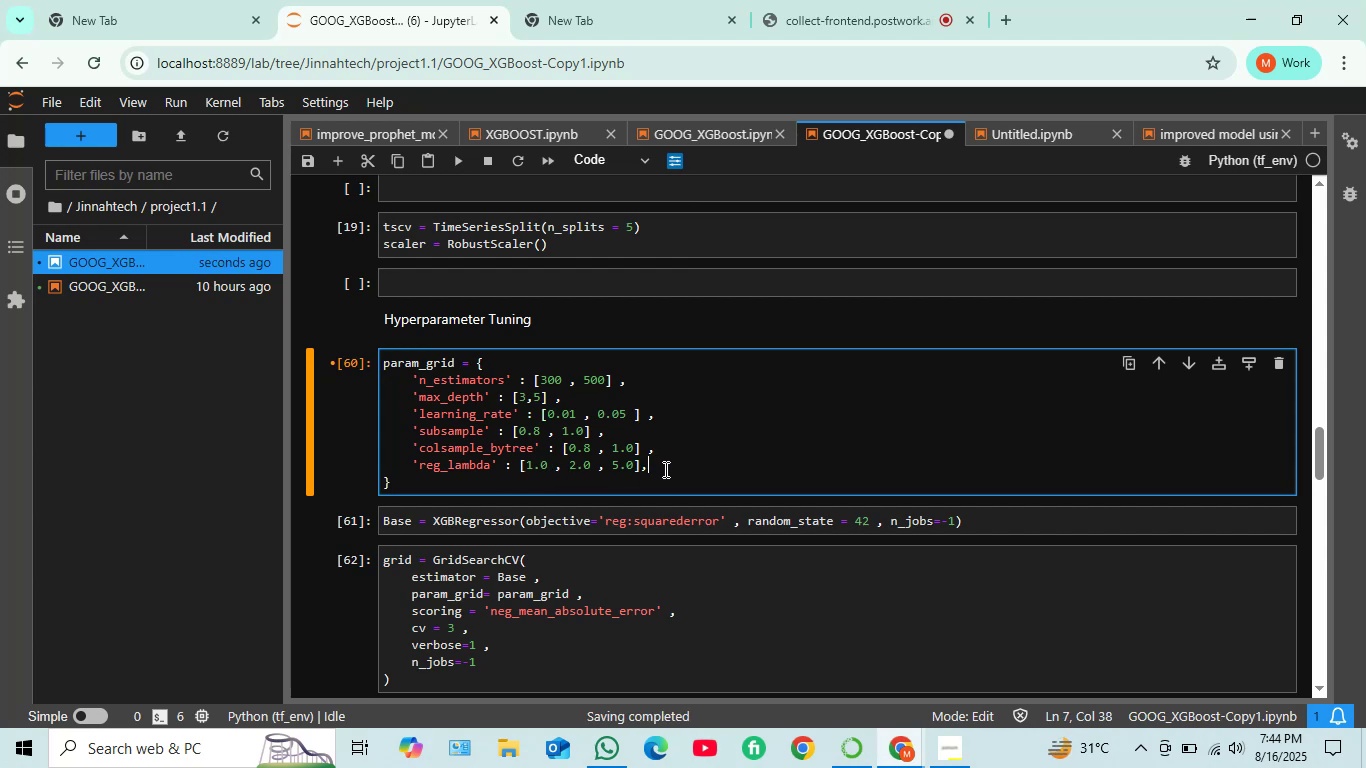 
key(Enter)
 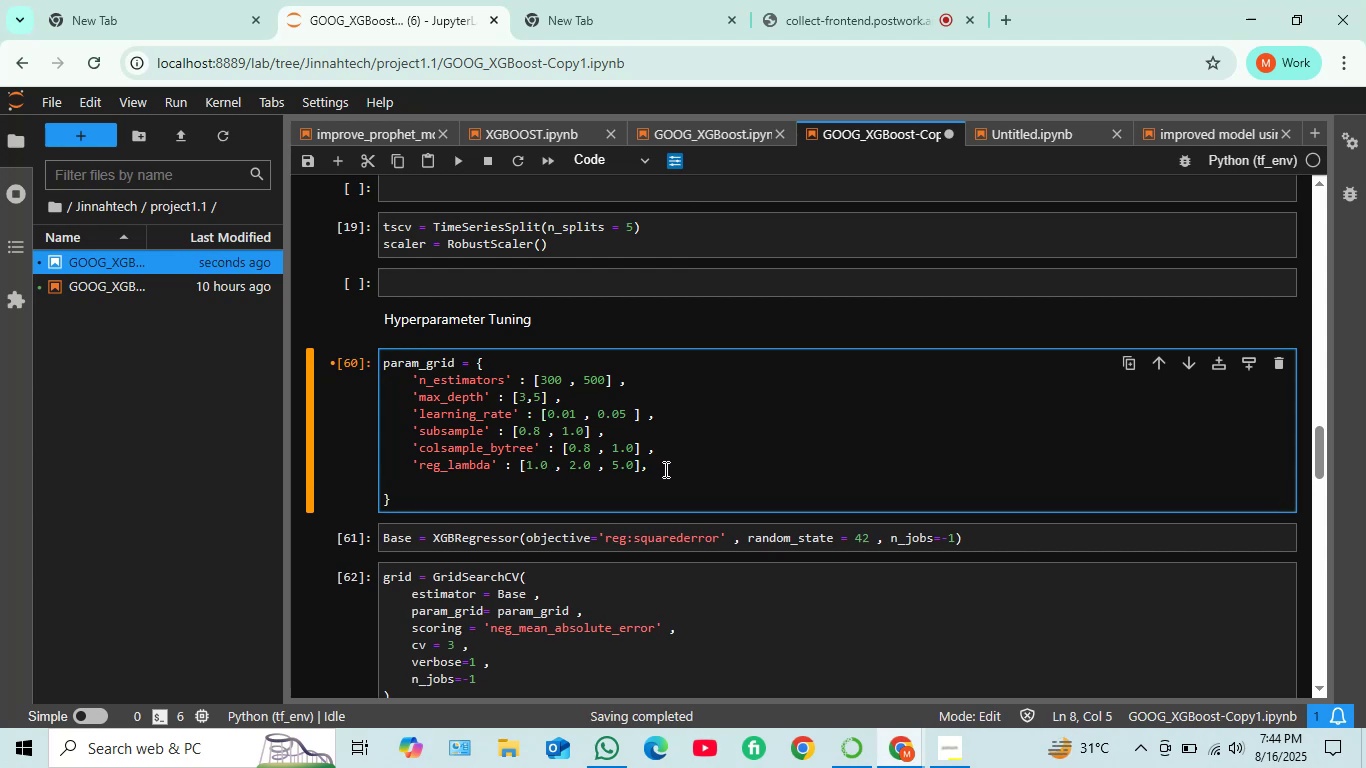 
type('reg_)
 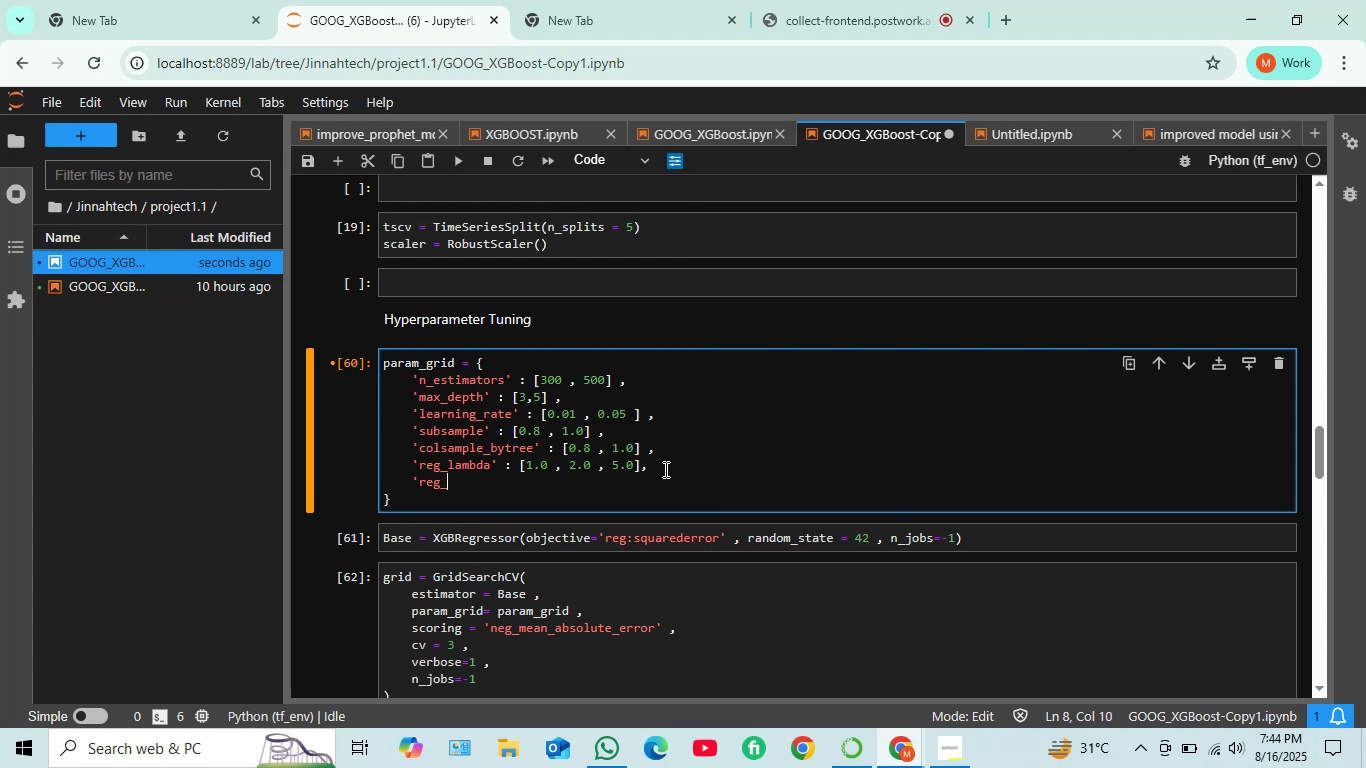 
type(alpha)
 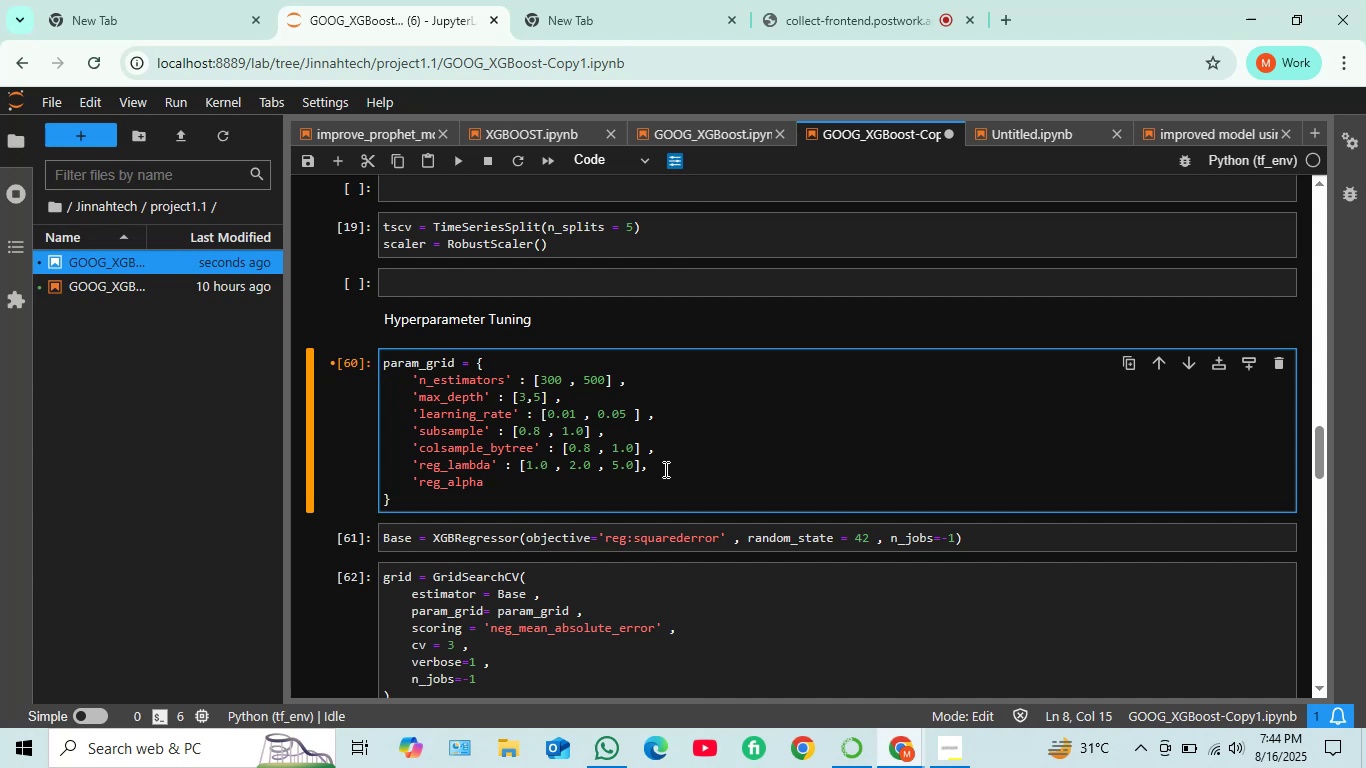 
wait(5.55)
 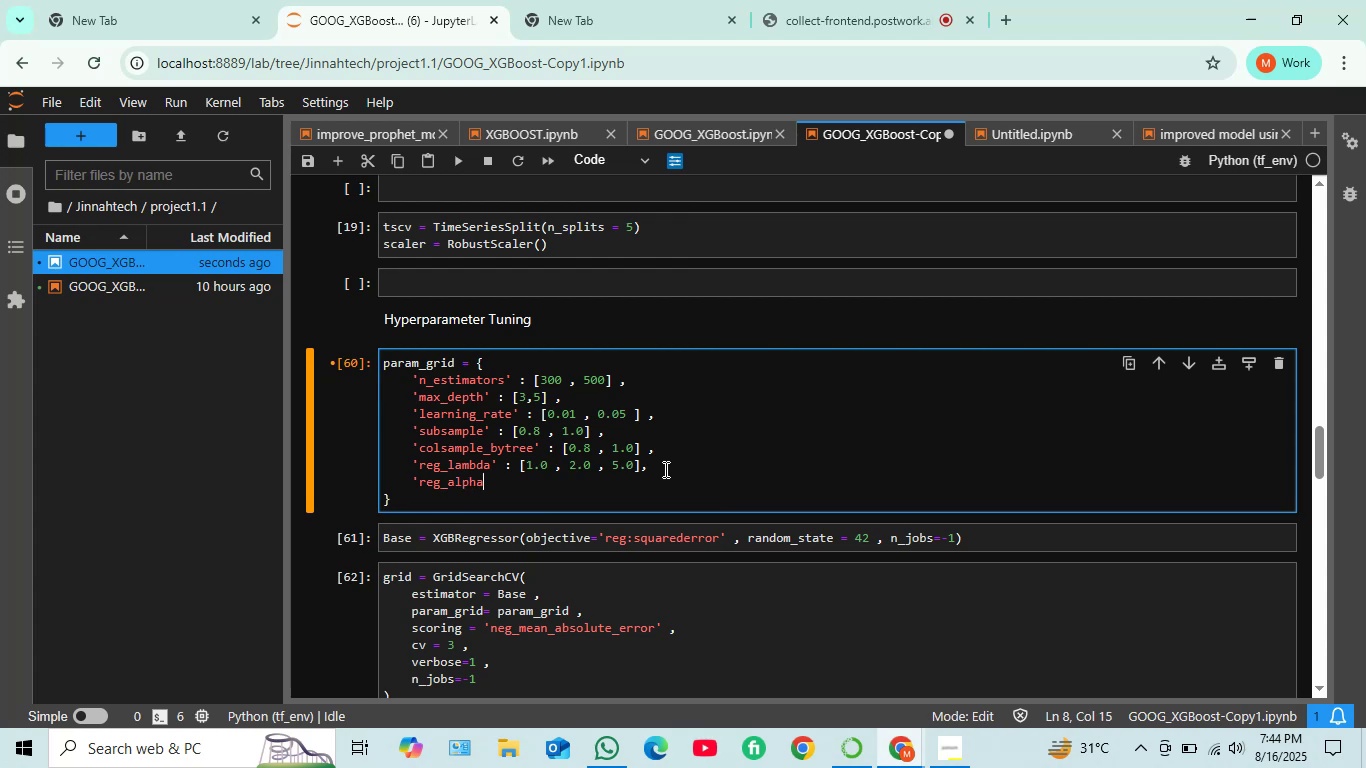 
key(Quote)
 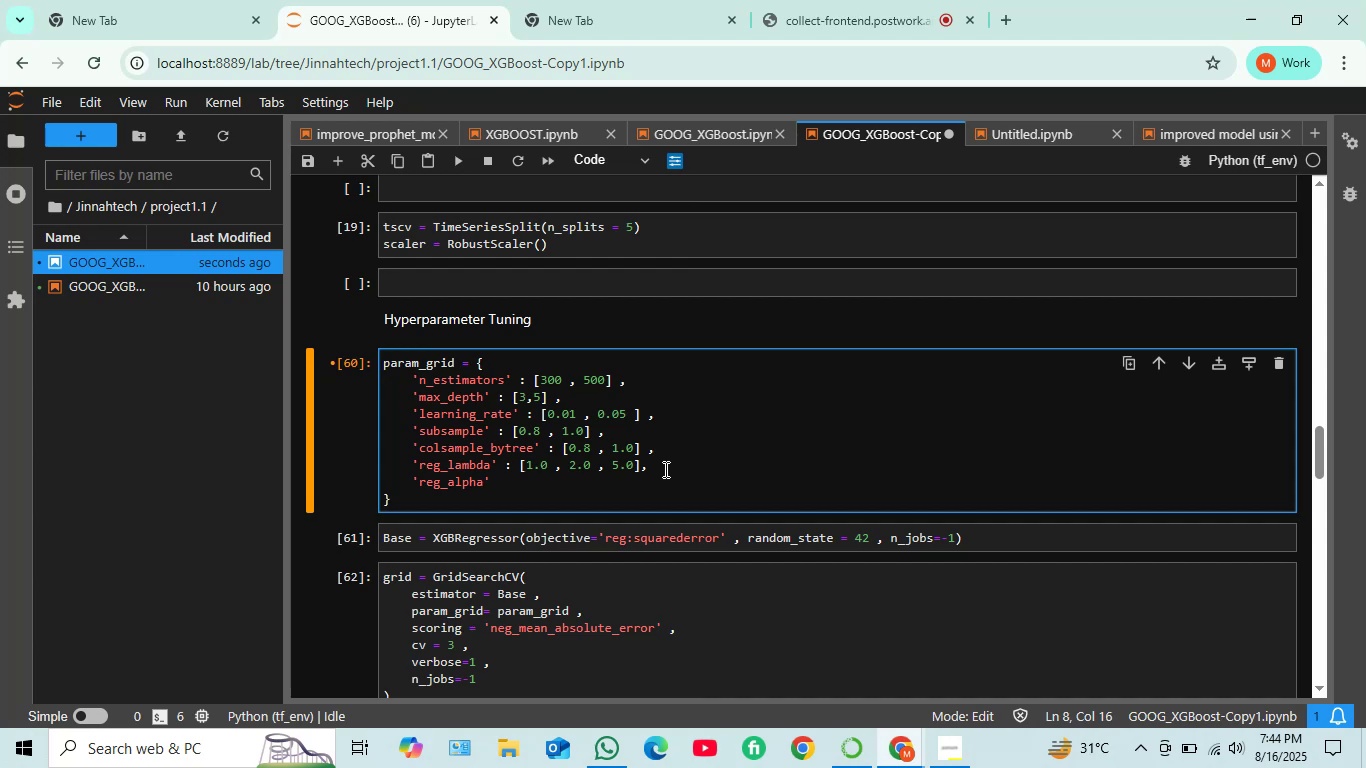 
key(Space)
 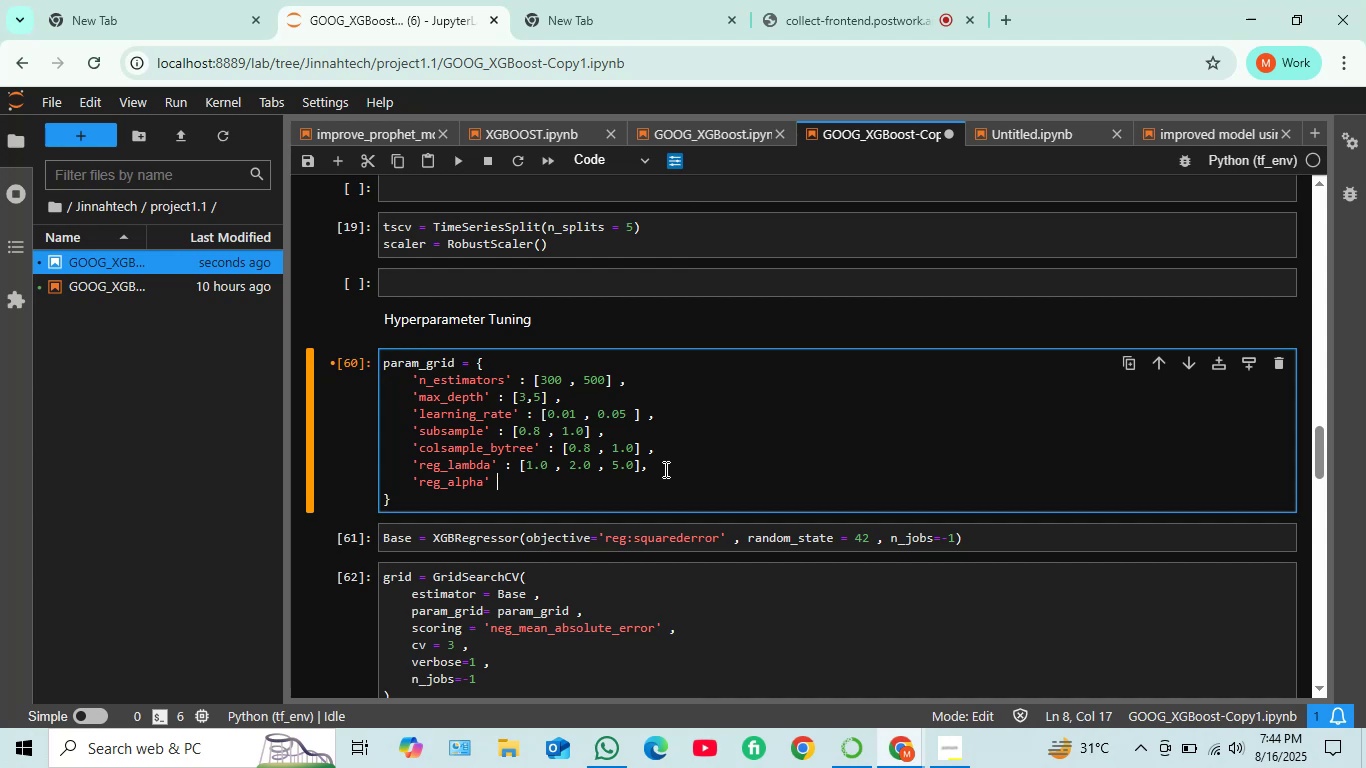 
key(Shift+Semicolon)
 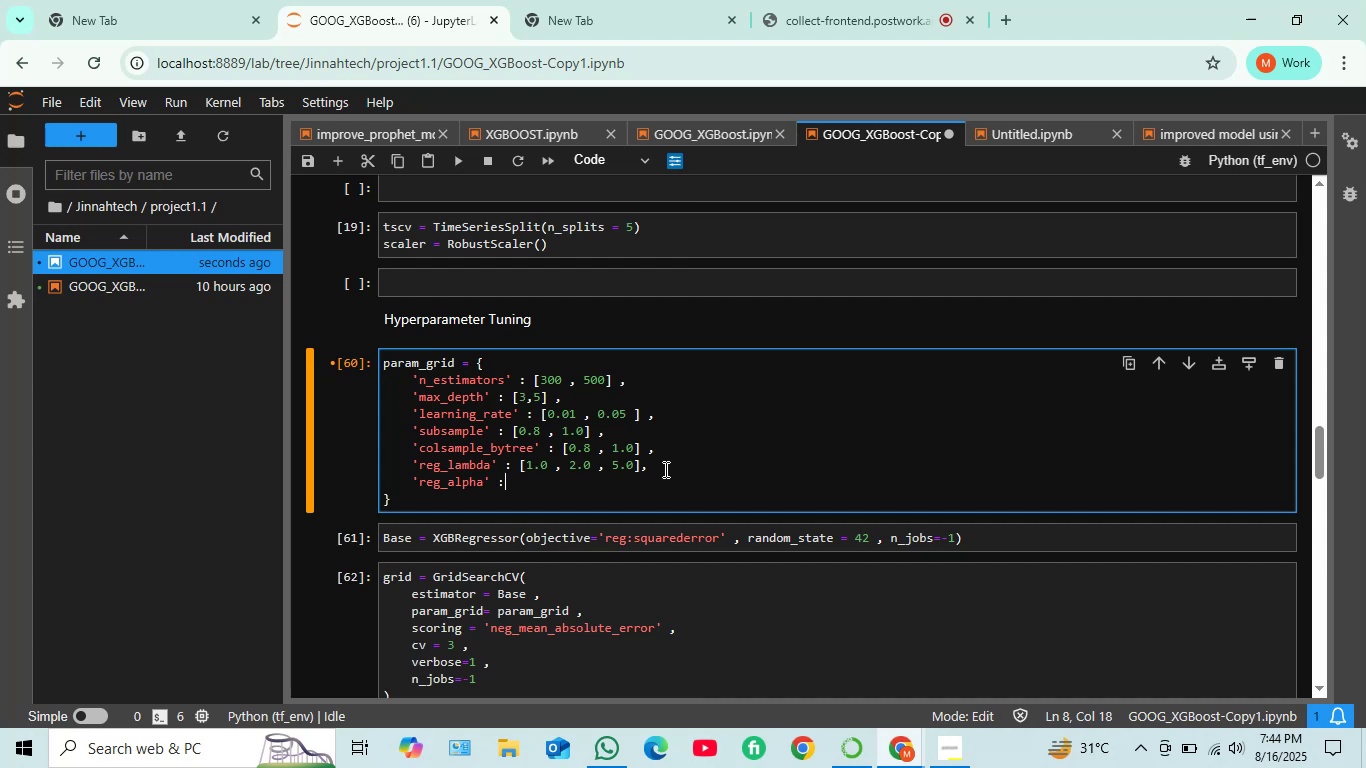 
key(Space)
 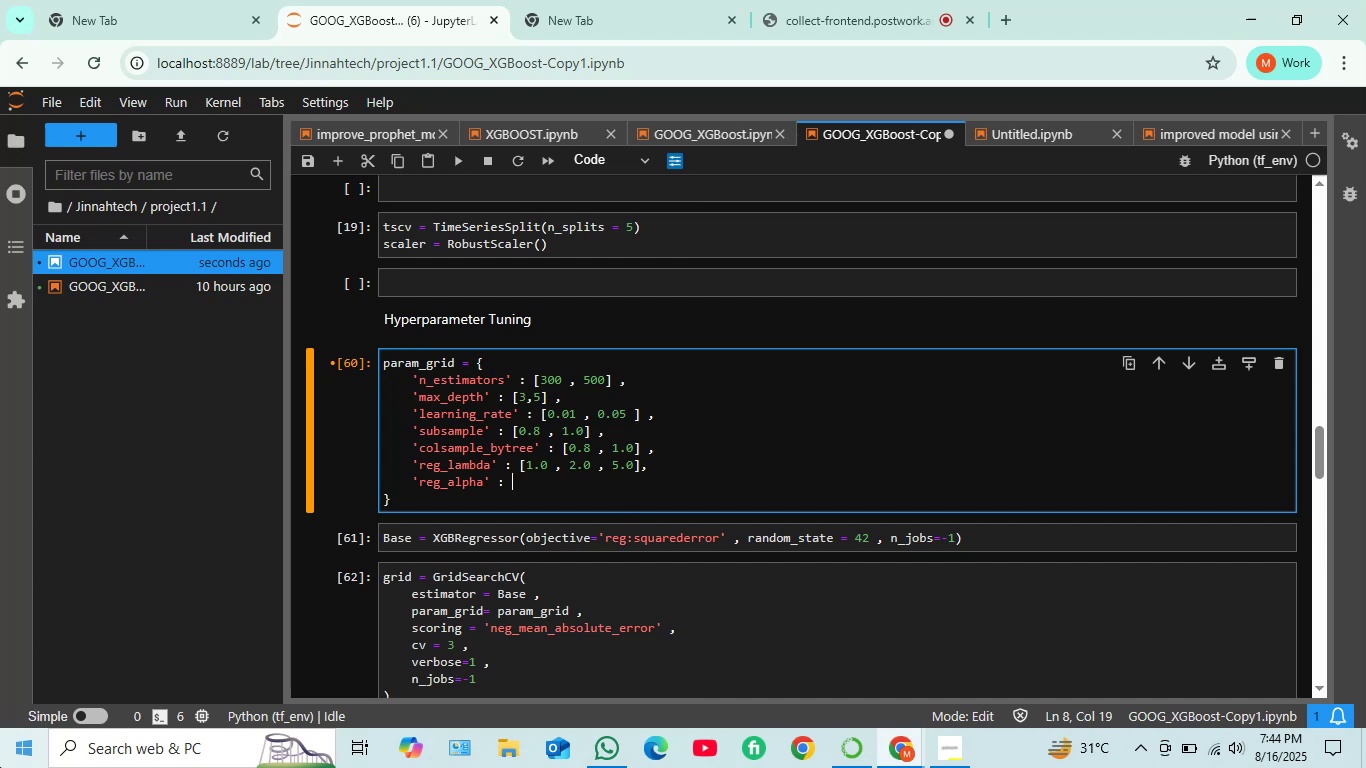 
wait(16.87)
 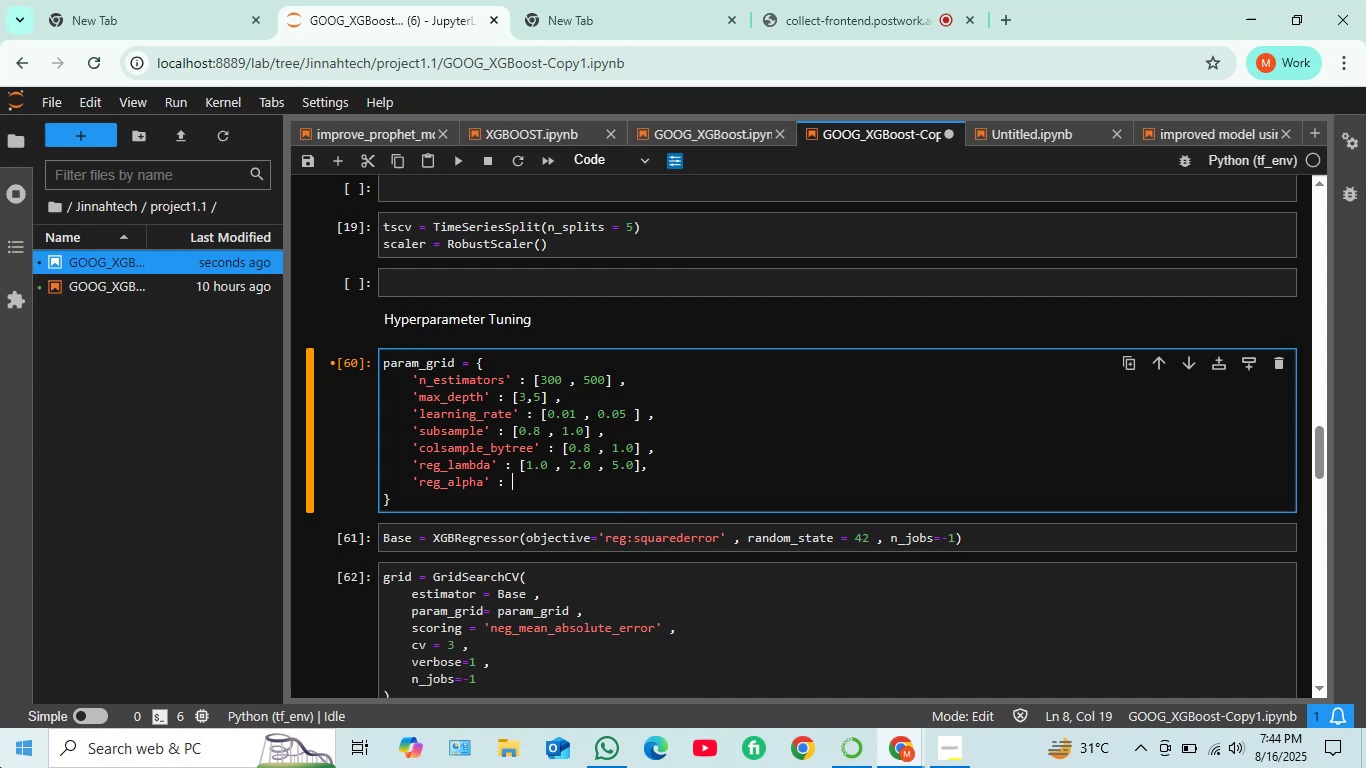 
key(BracketLeft)
 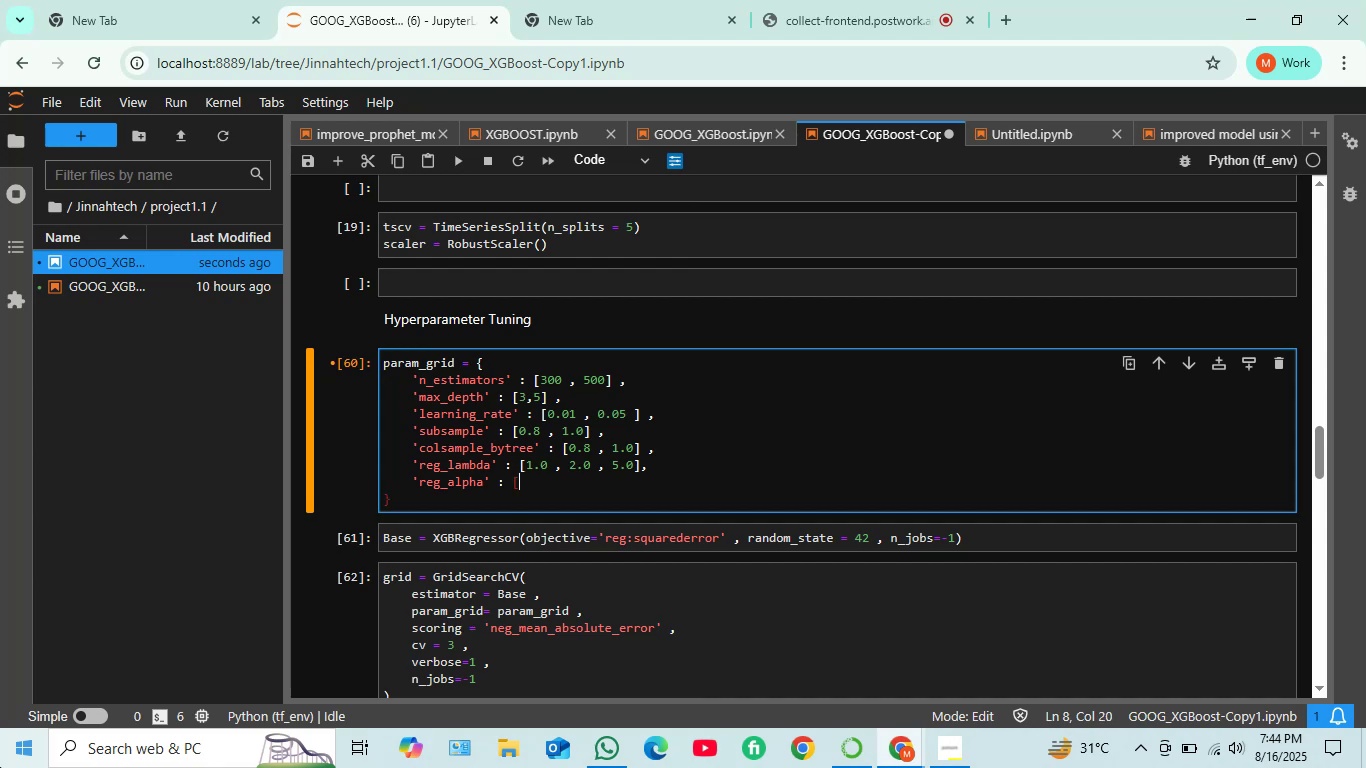 
key(0)
 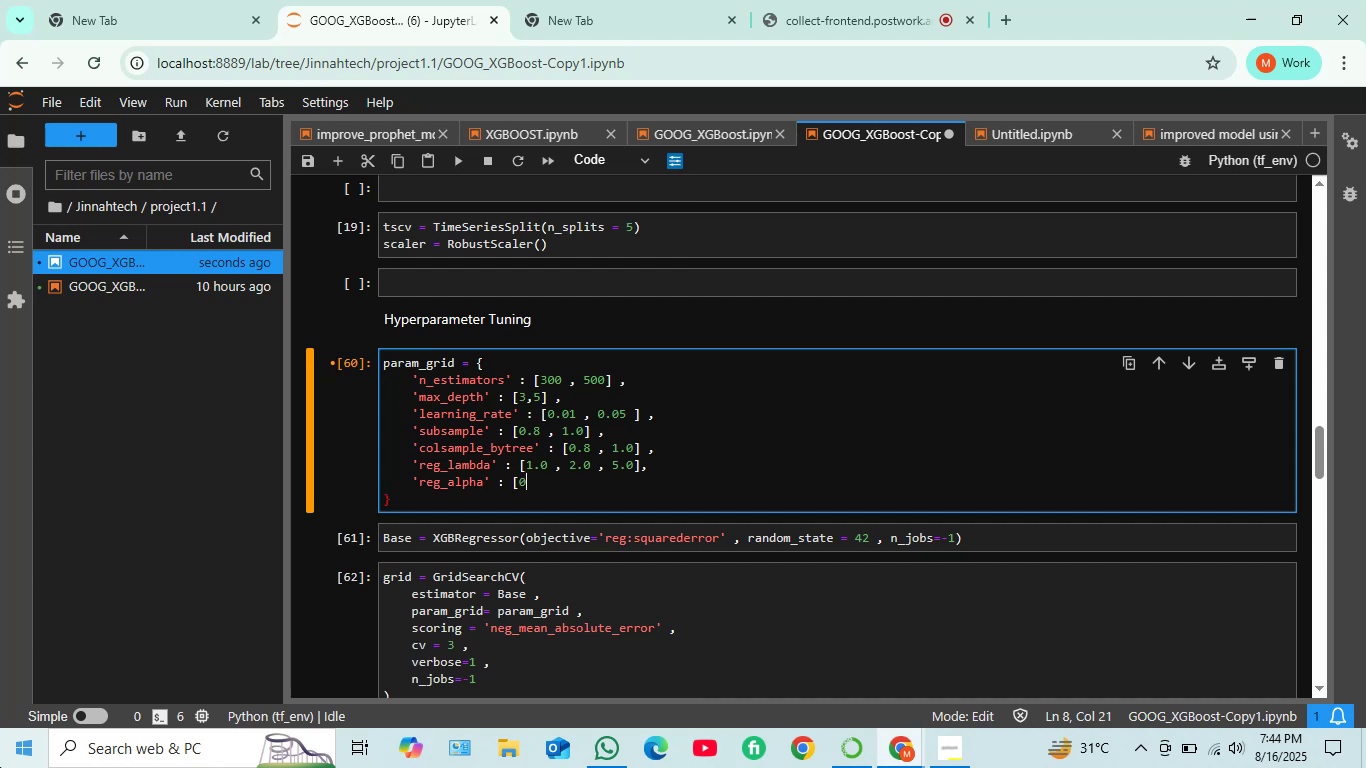 
key(Space)
 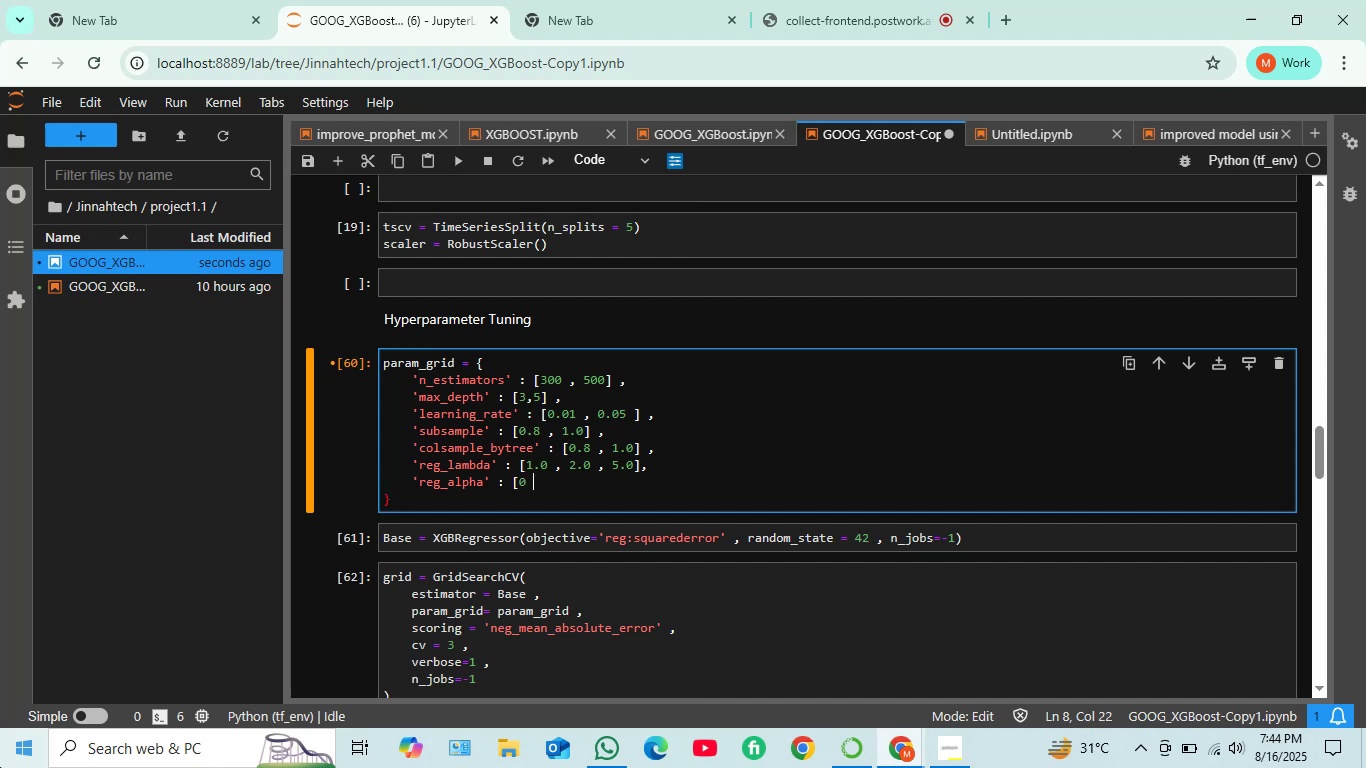 
key(Comma)
 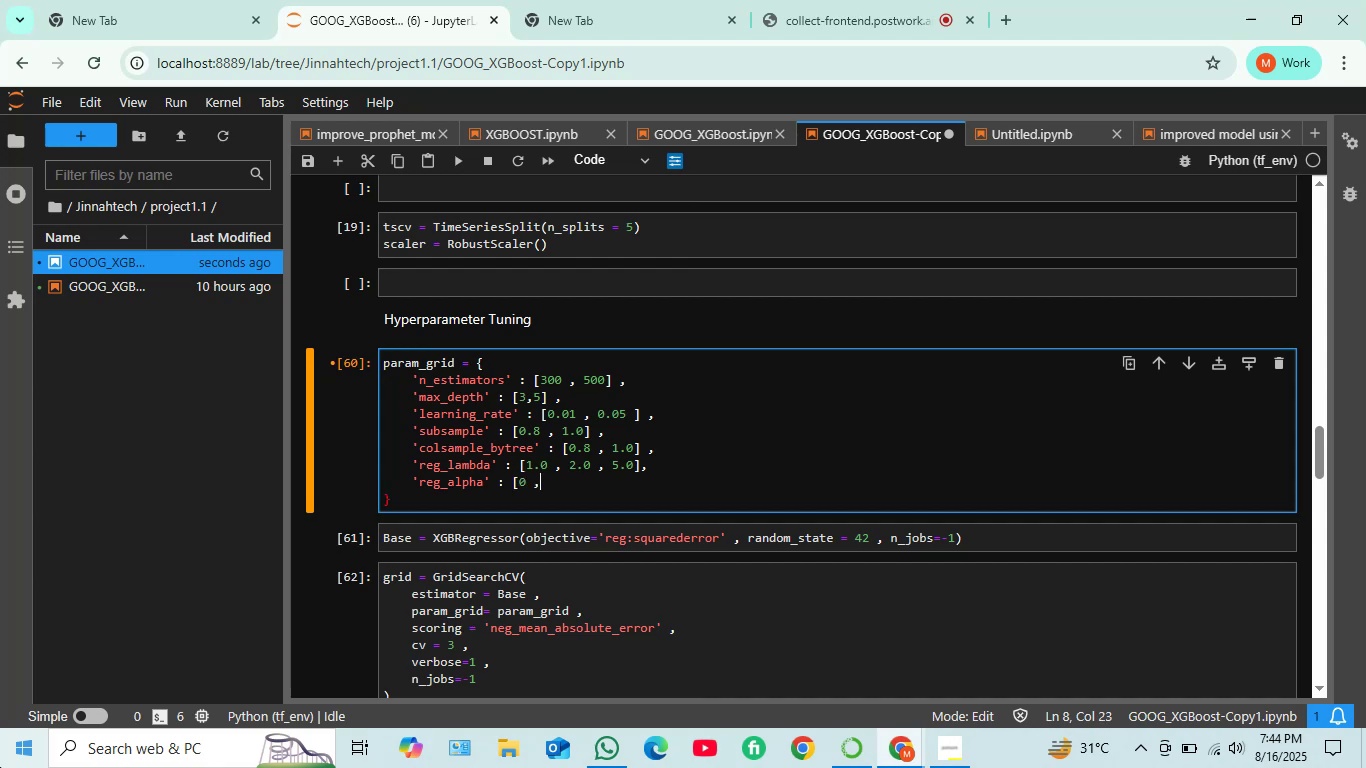 
key(Space)
 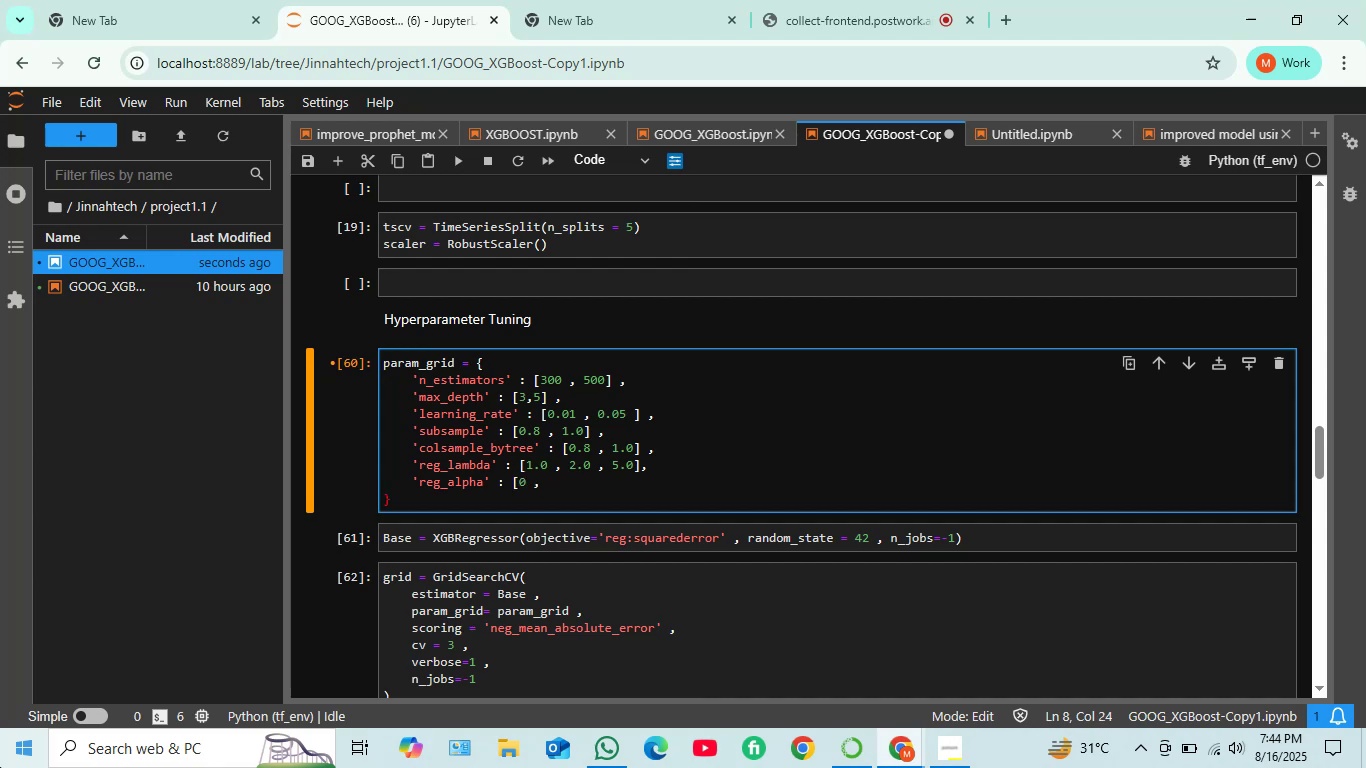 
key(0)
 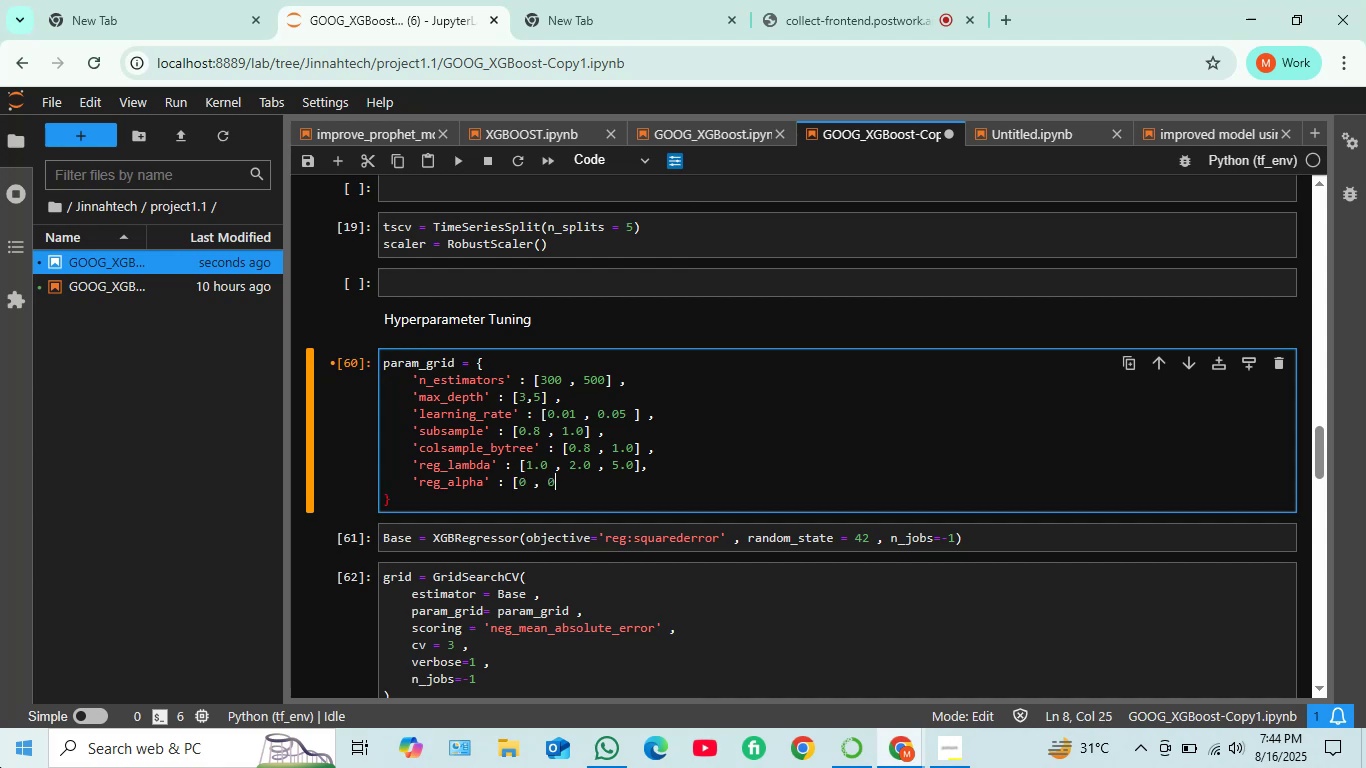 
key(Space)
 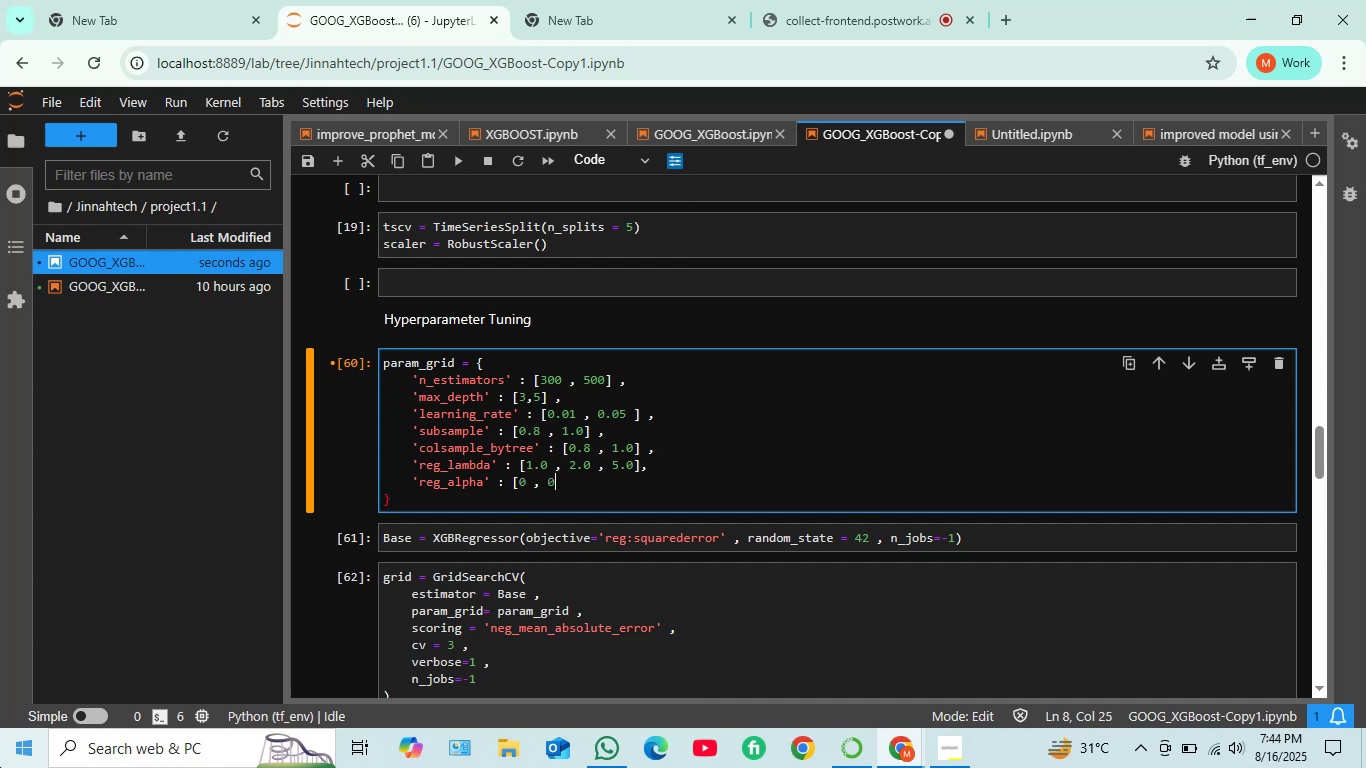 
key(Comma)
 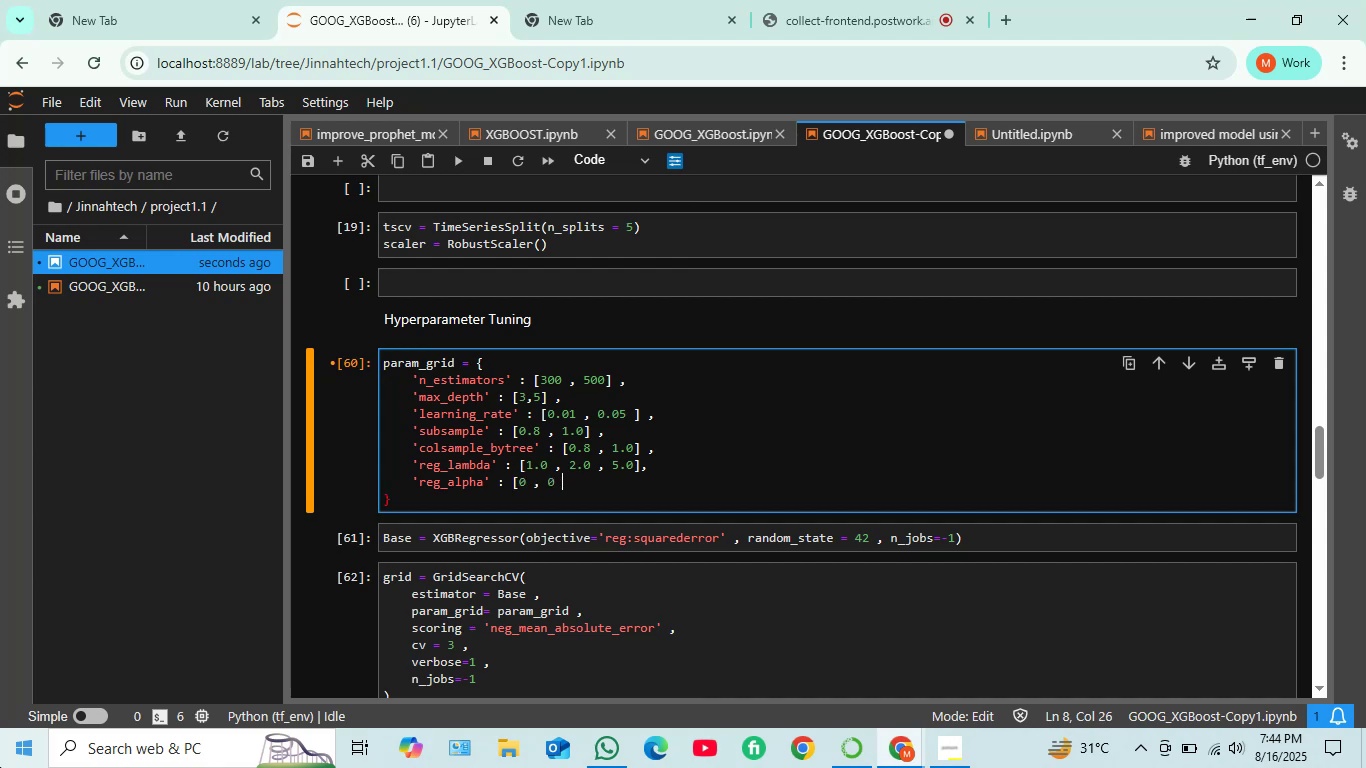 
key(Space)
 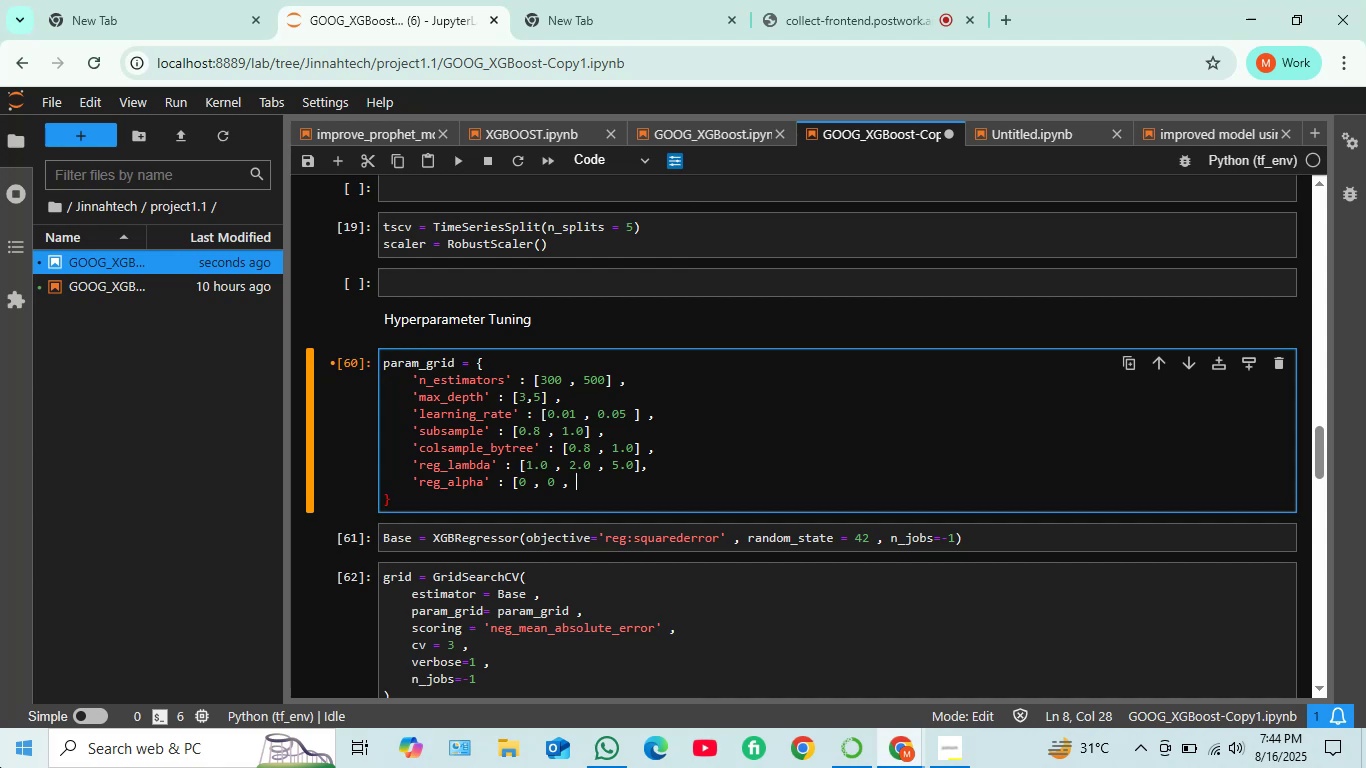 
key(1)
 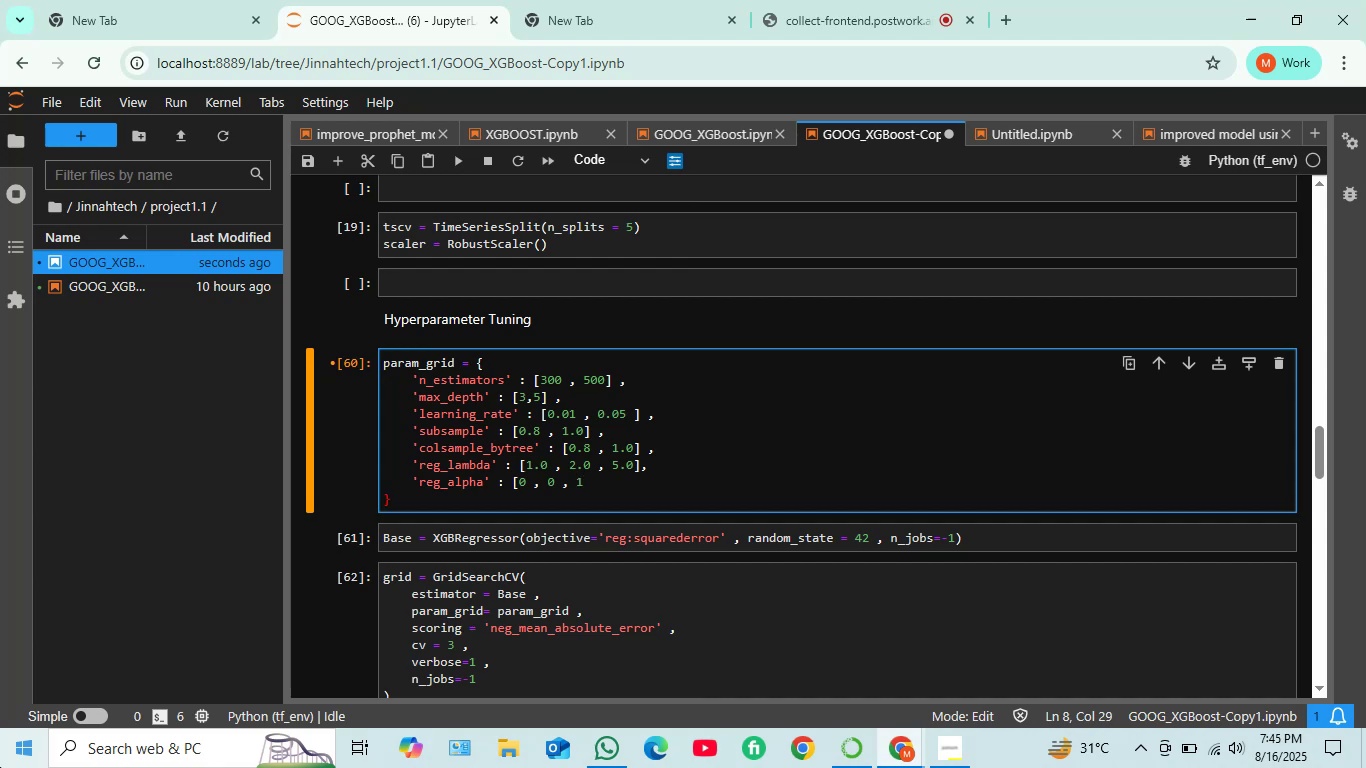 
key(BracketRight)
 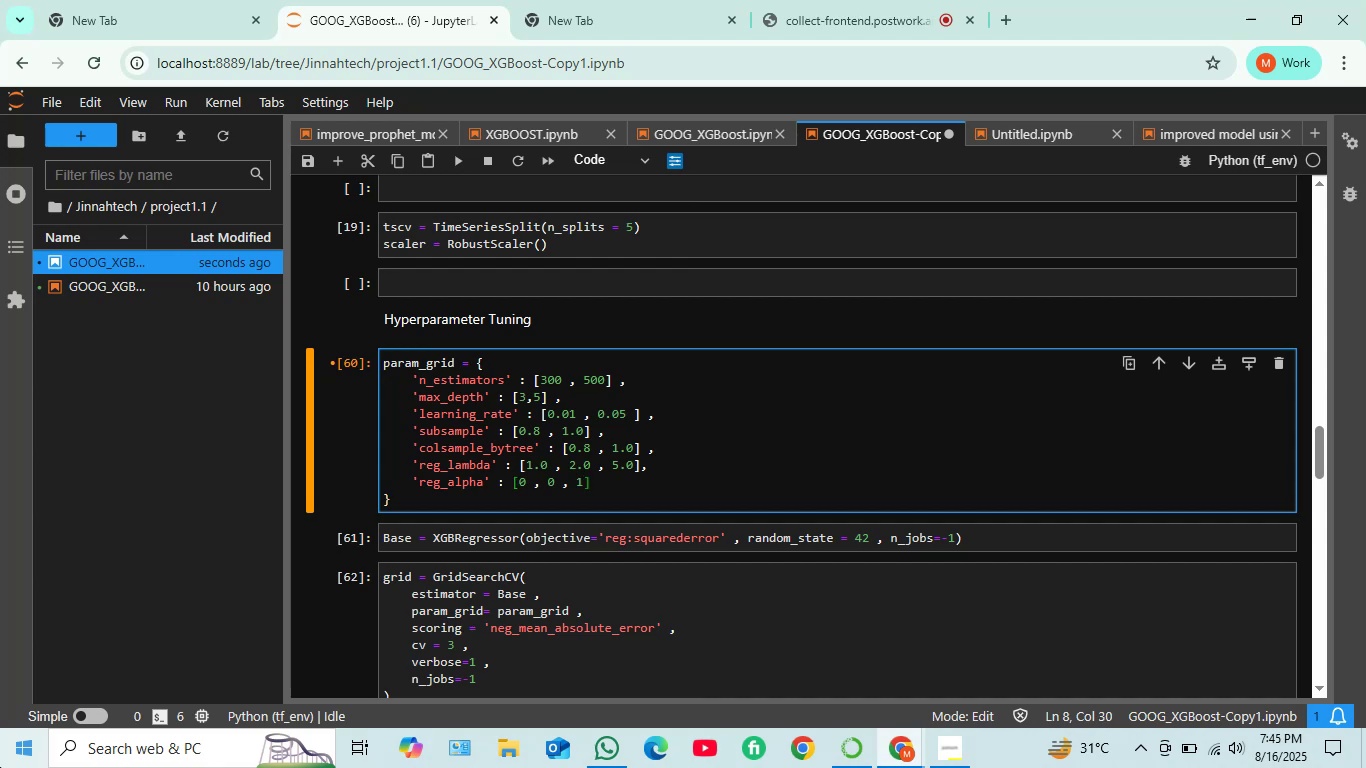 
key(Comma)
 